 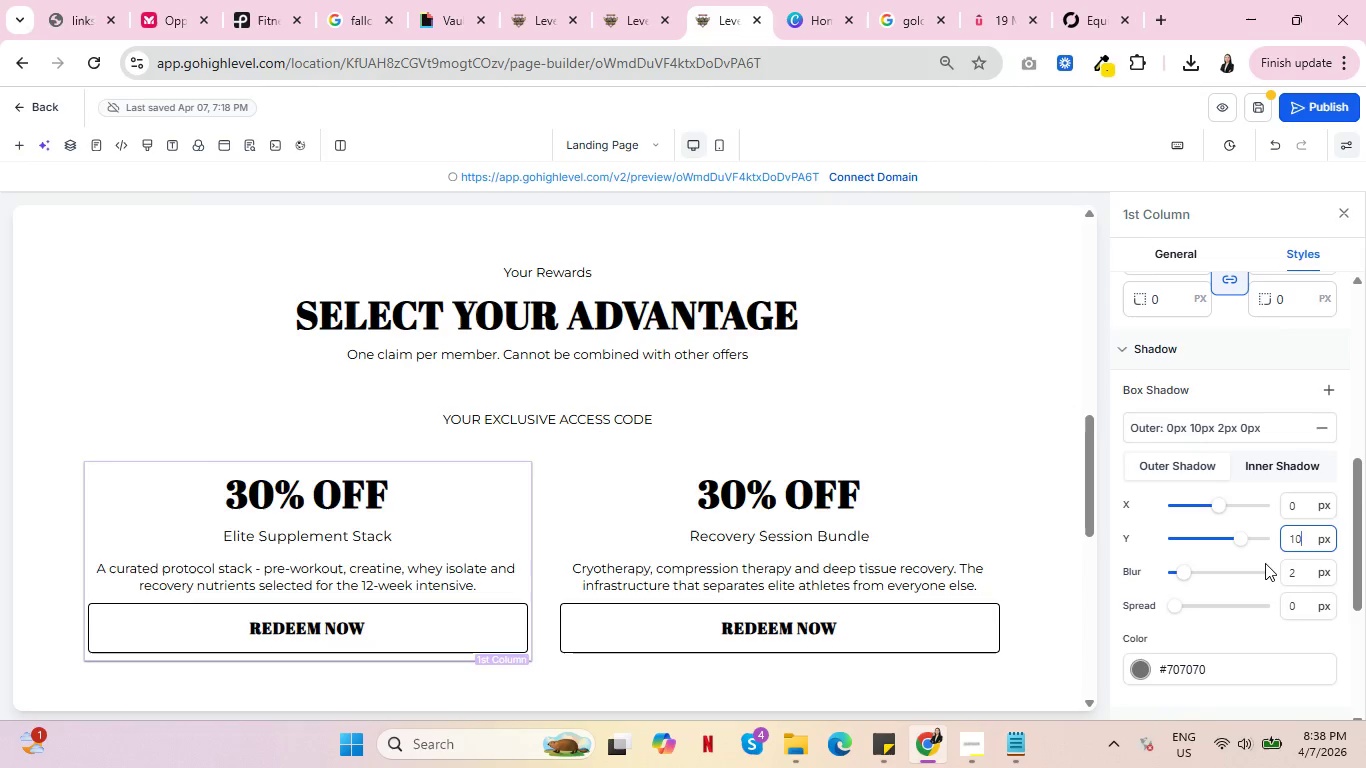 
left_click_drag(start_coordinate=[1304, 578], to_coordinate=[1275, 576])
 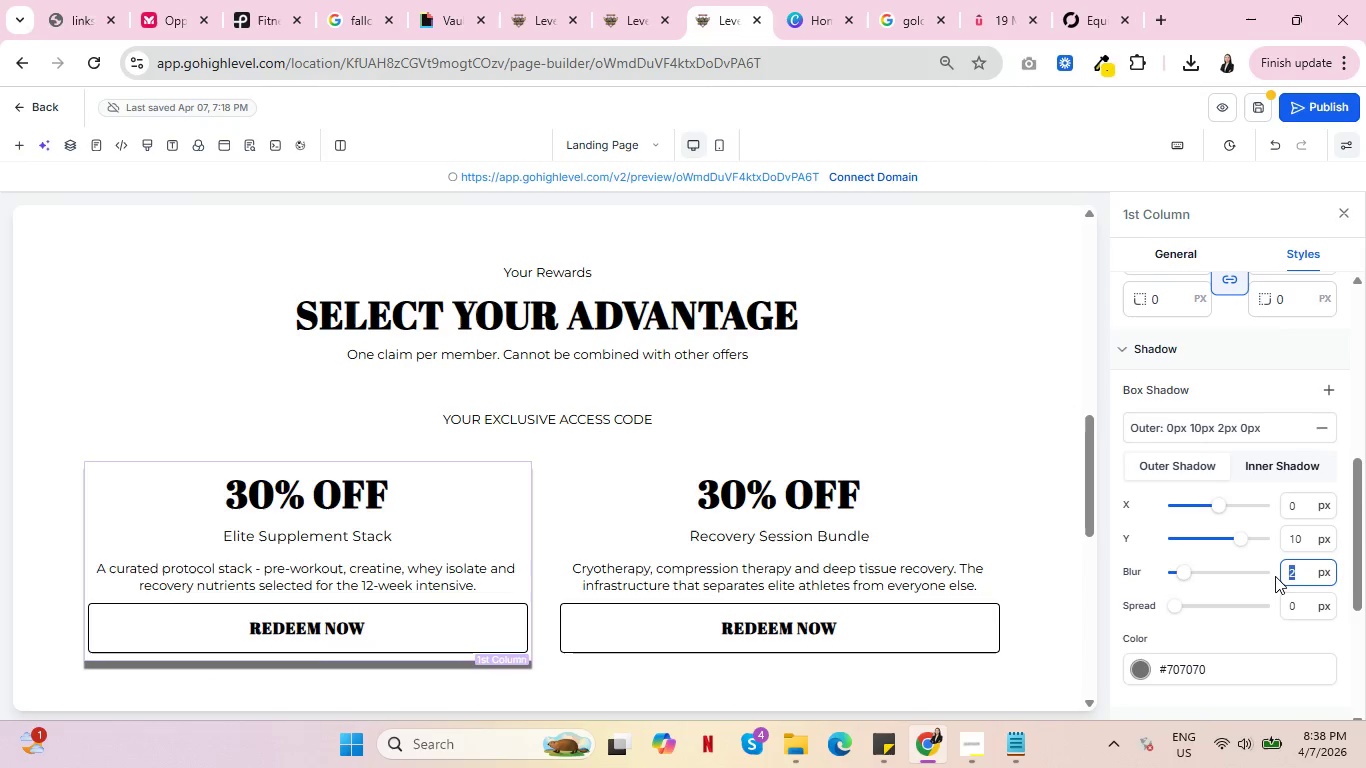 
type(40)
 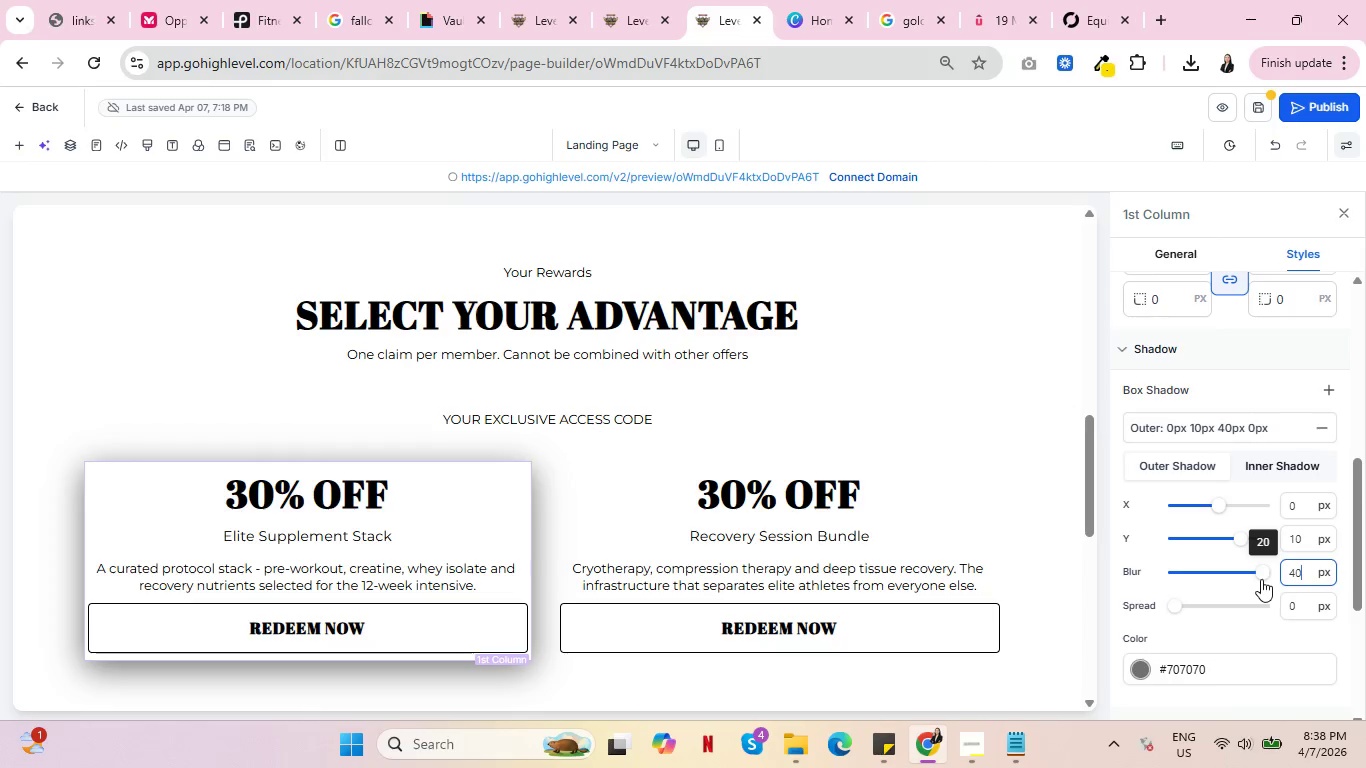 
scroll: coordinate [1179, 470], scroll_direction: up, amount: 3.0
 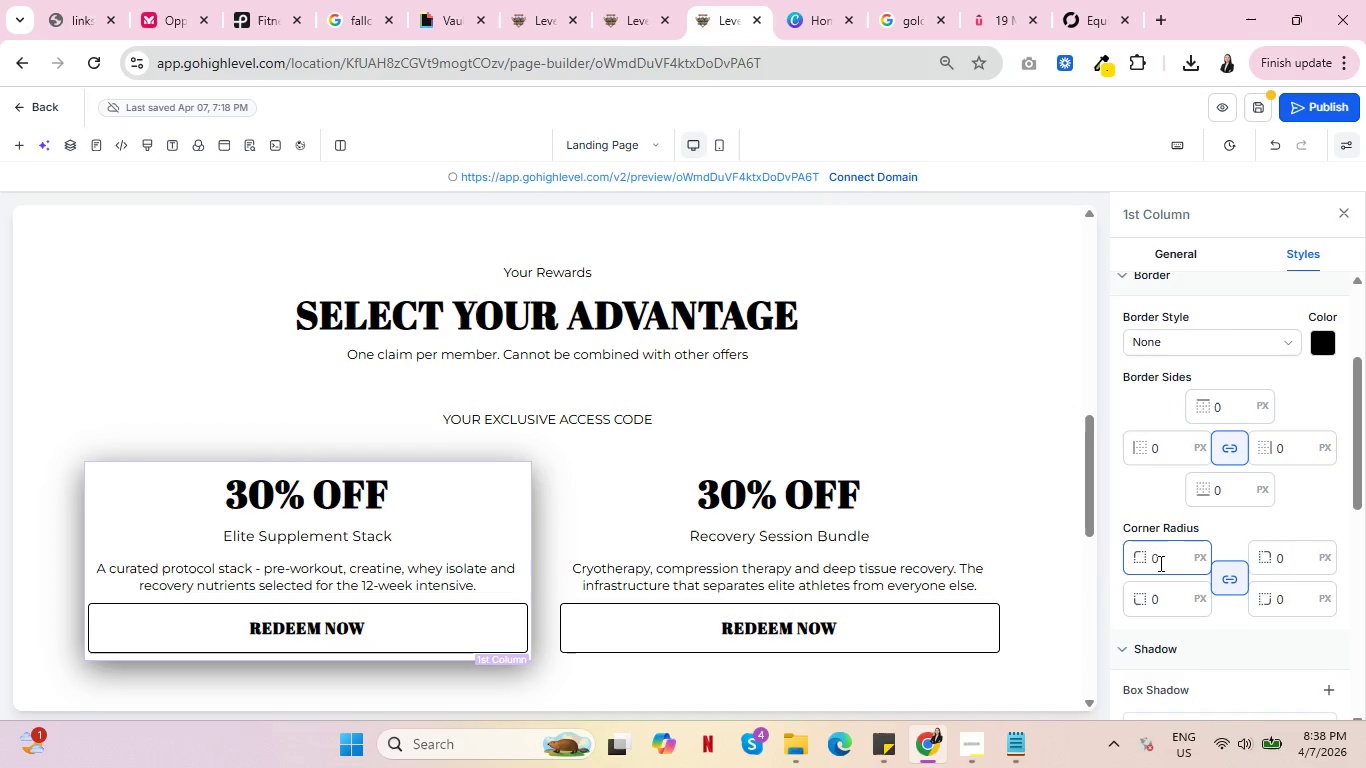 
left_click([1159, 563])
 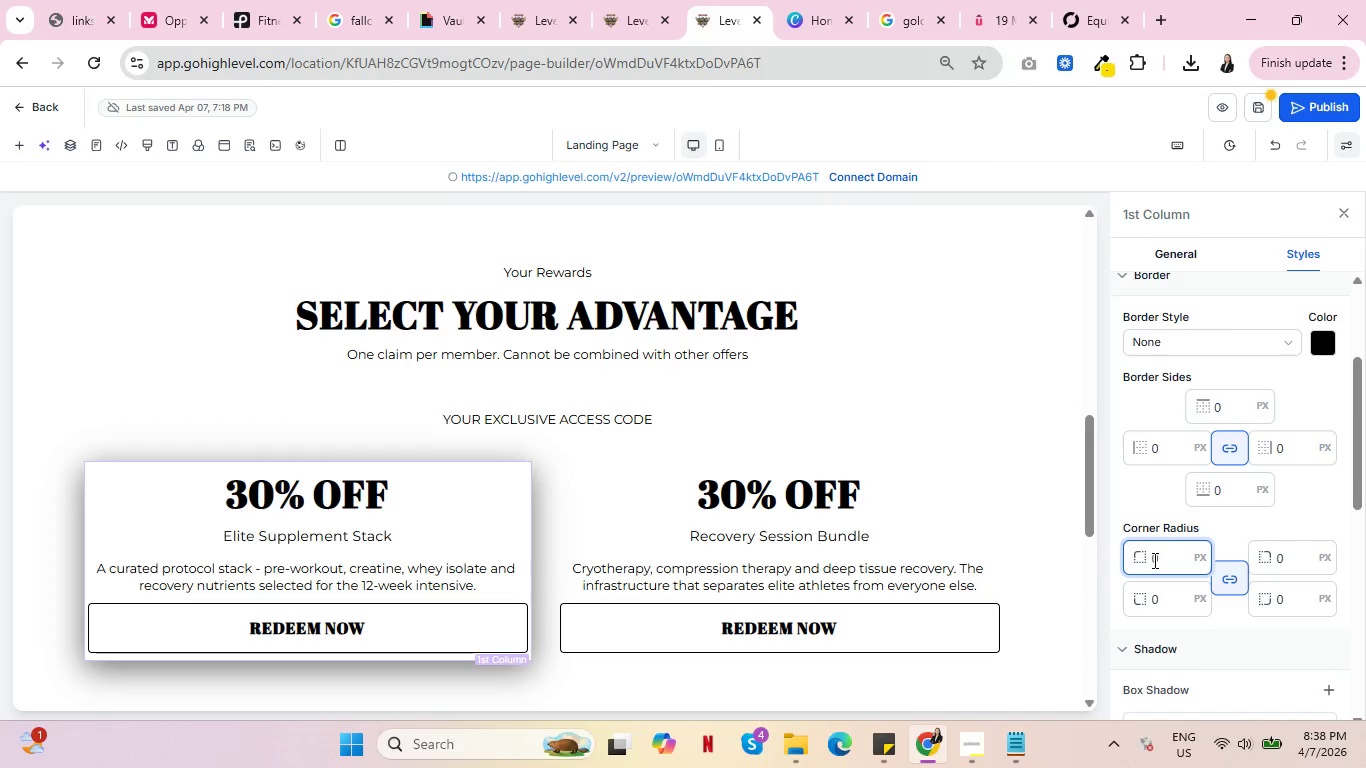 
left_click([1153, 560])
 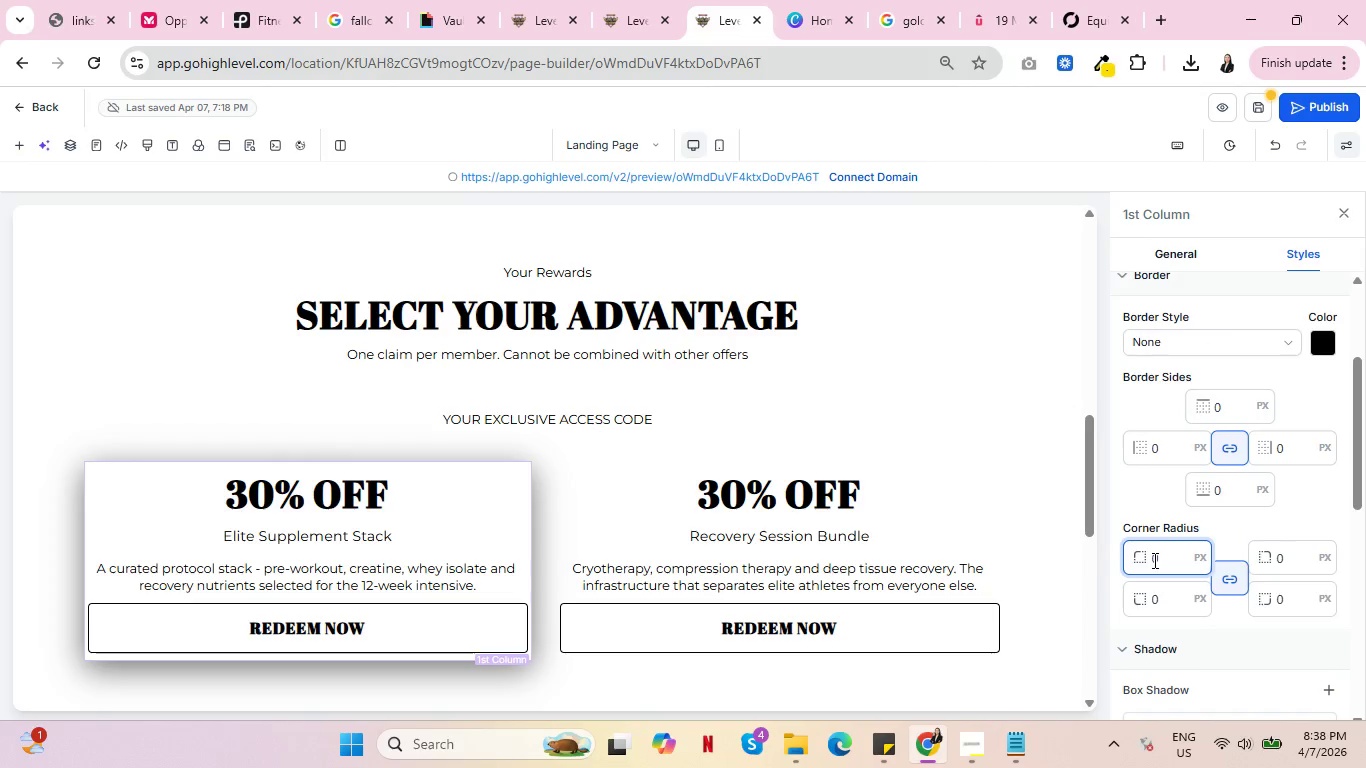 
key(4)
 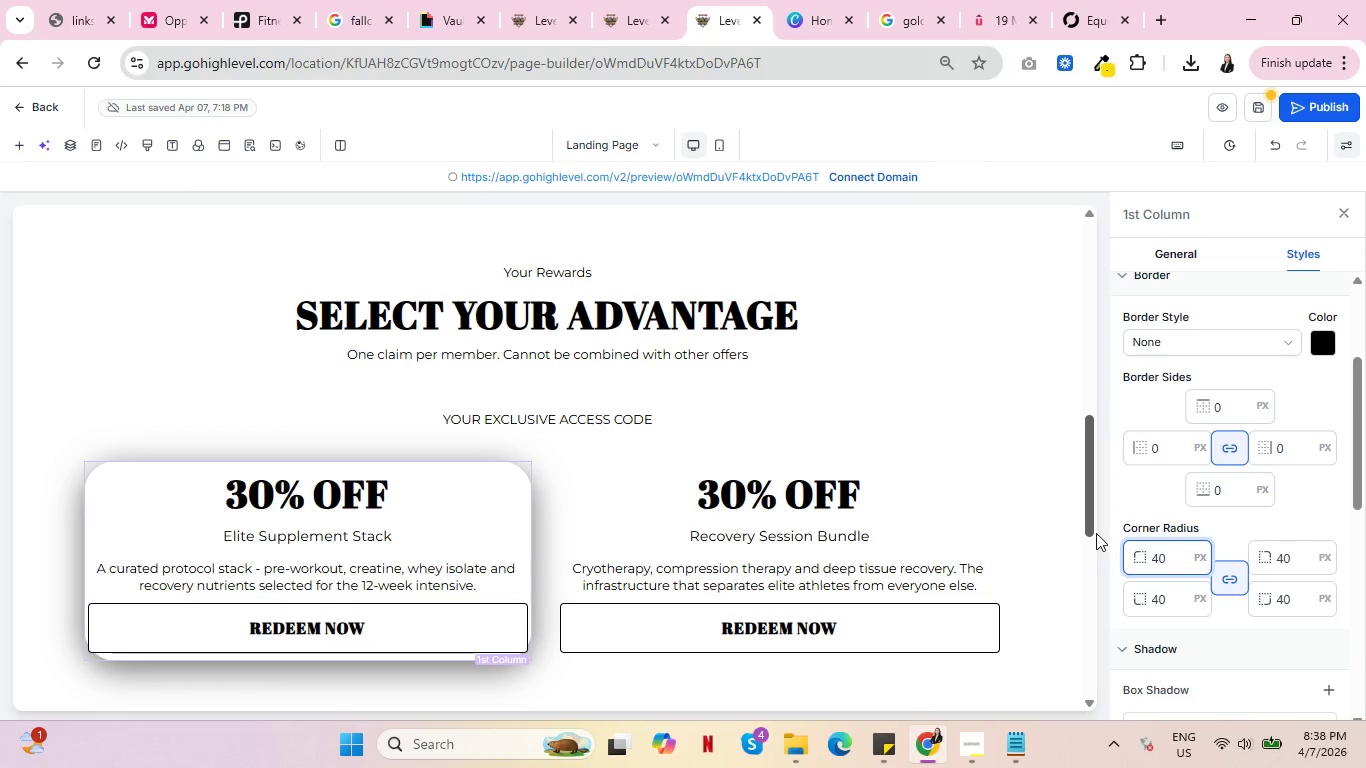 
wait(7.52)
 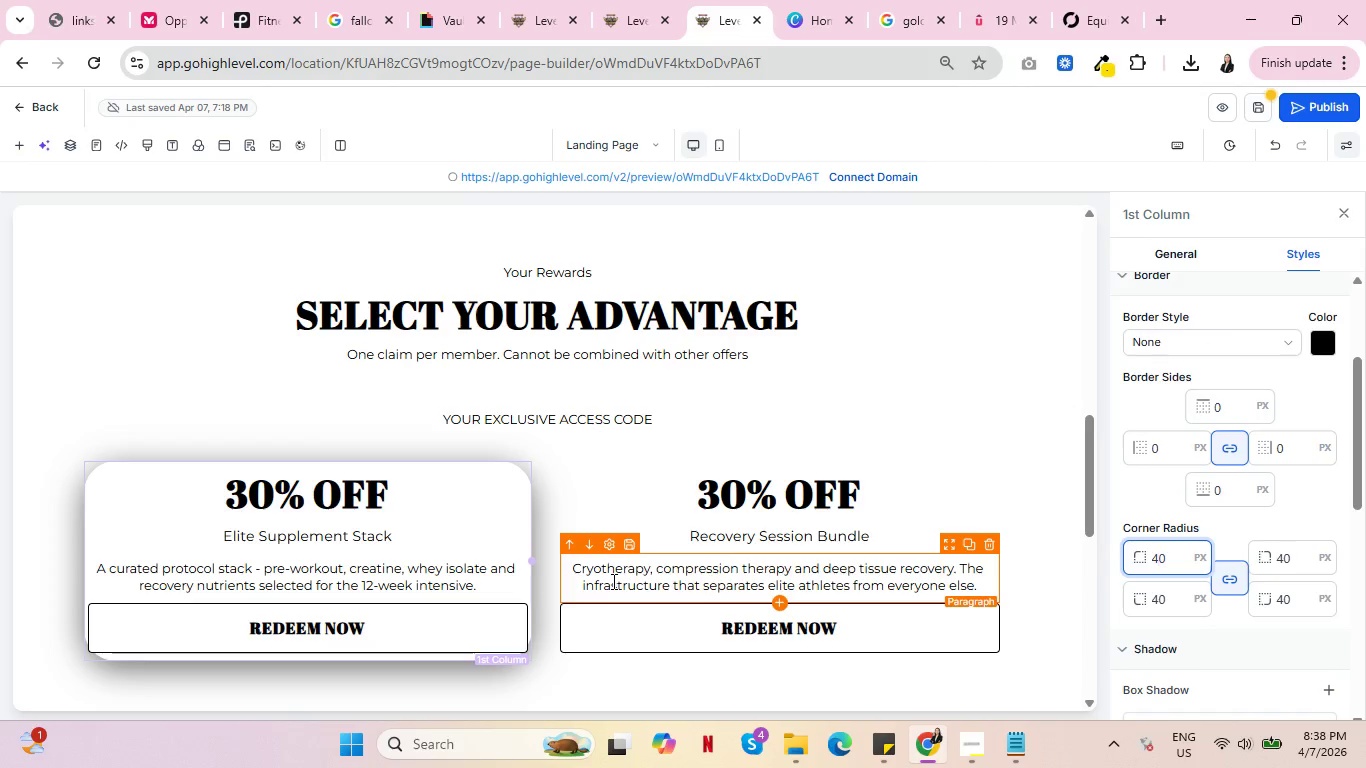 
left_click([416, 611])
 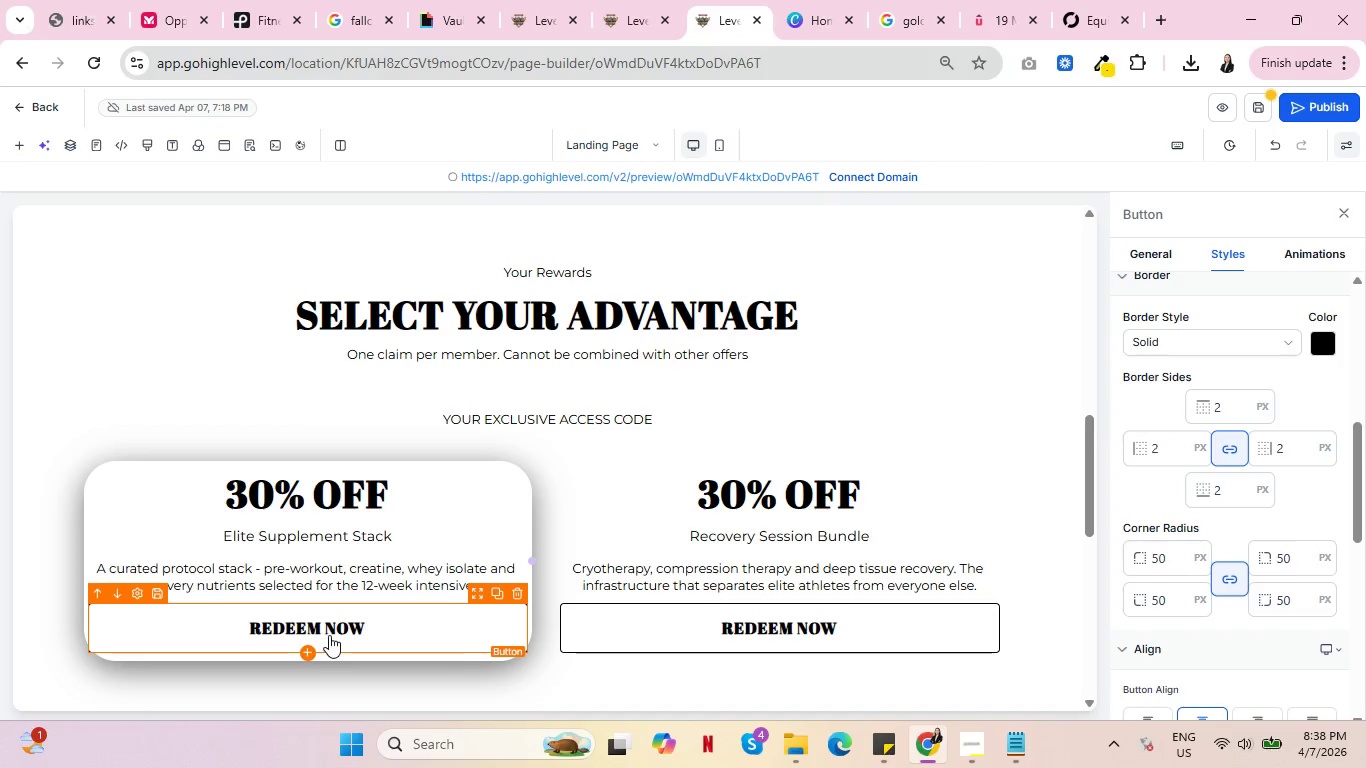 
left_click([341, 627])
 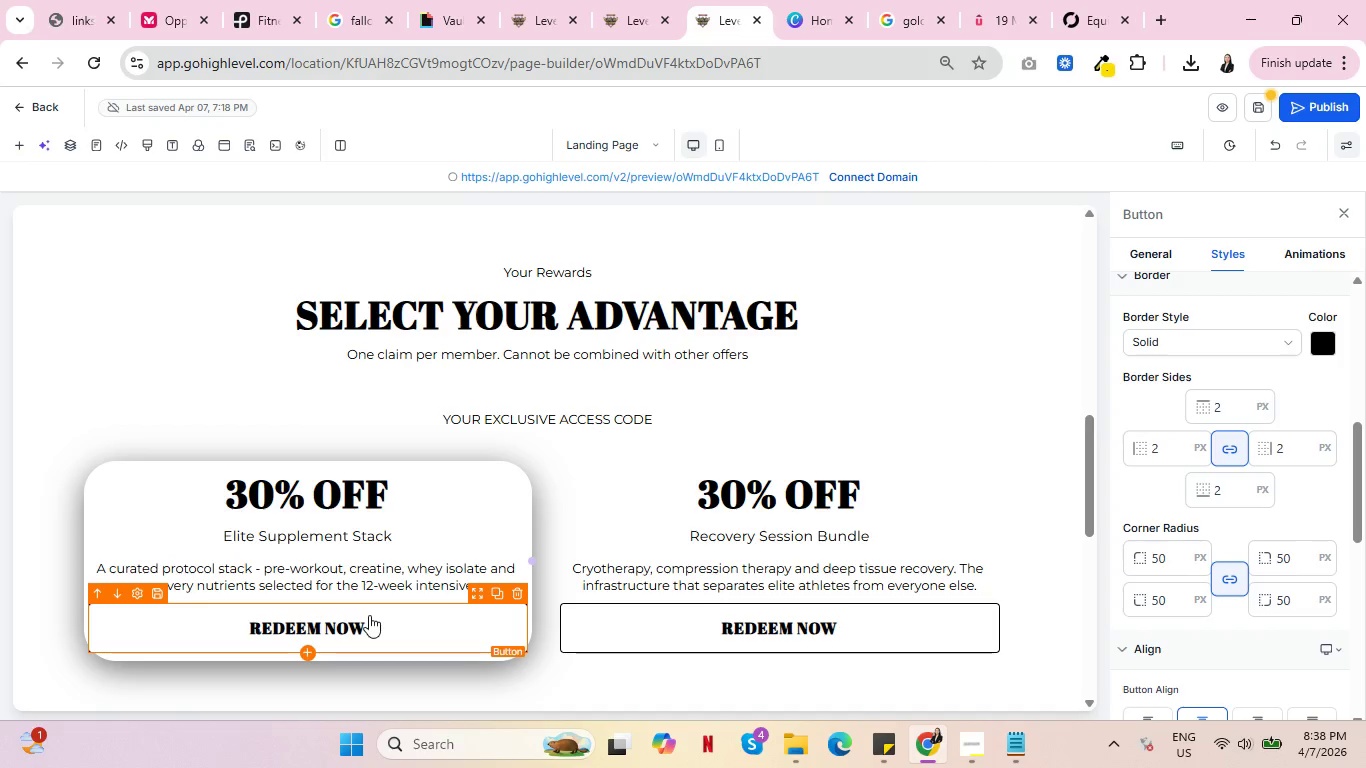 
left_click([369, 615])
 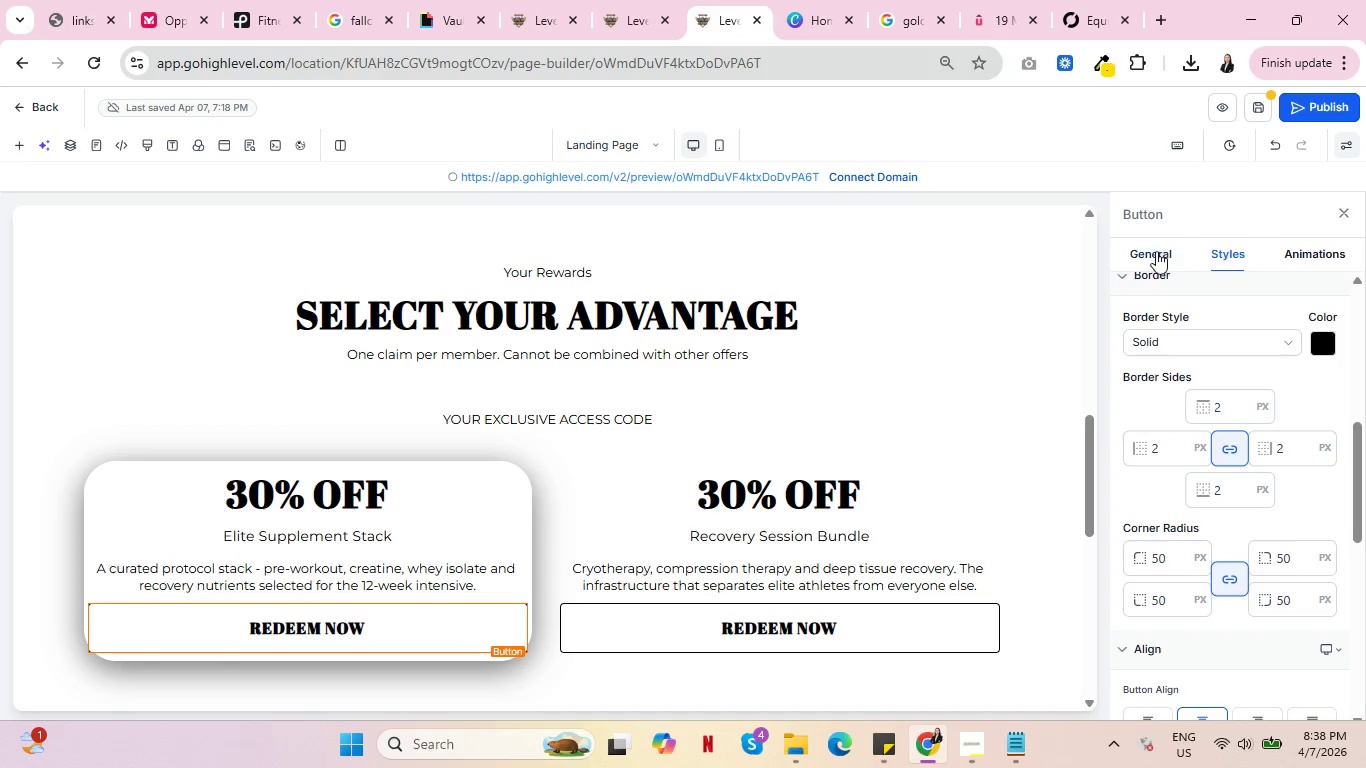 
left_click([1152, 249])
 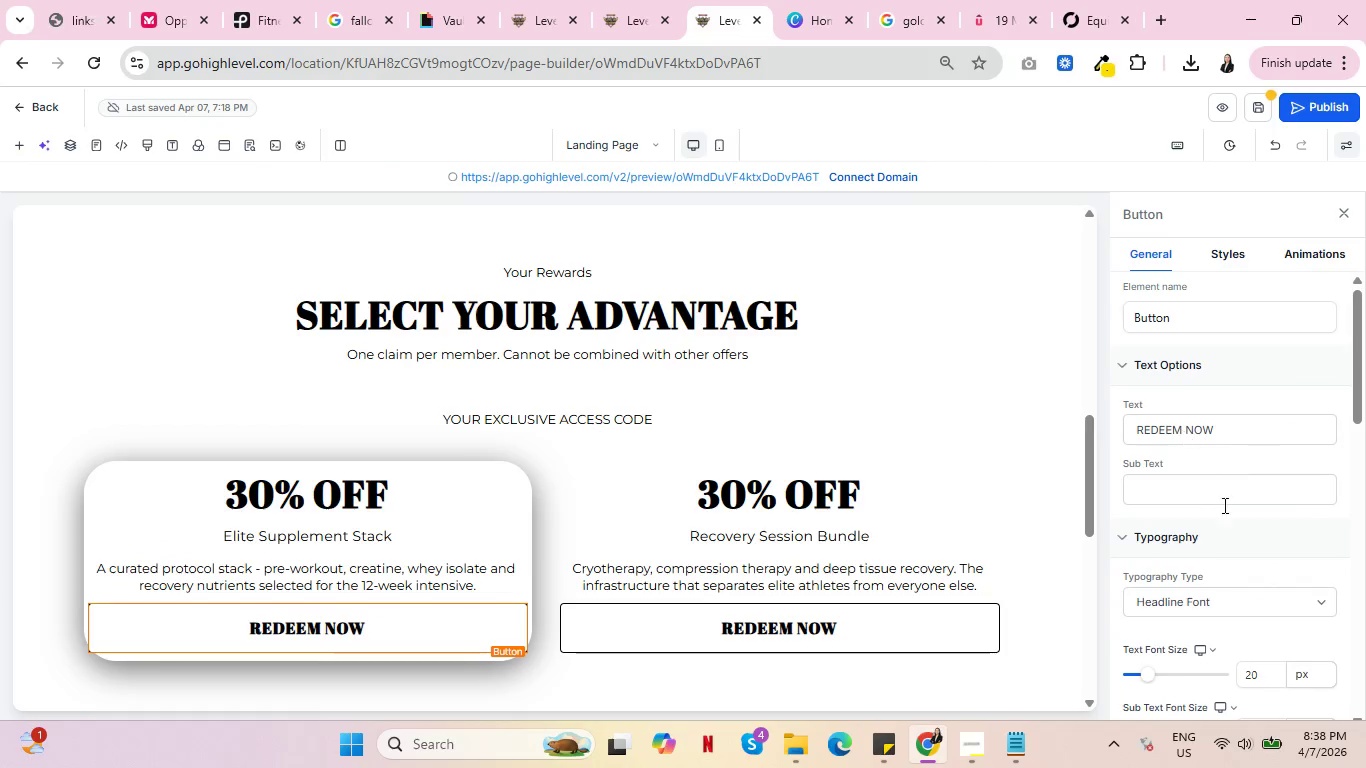 
scroll: coordinate [1209, 512], scroll_direction: up, amount: 5.0
 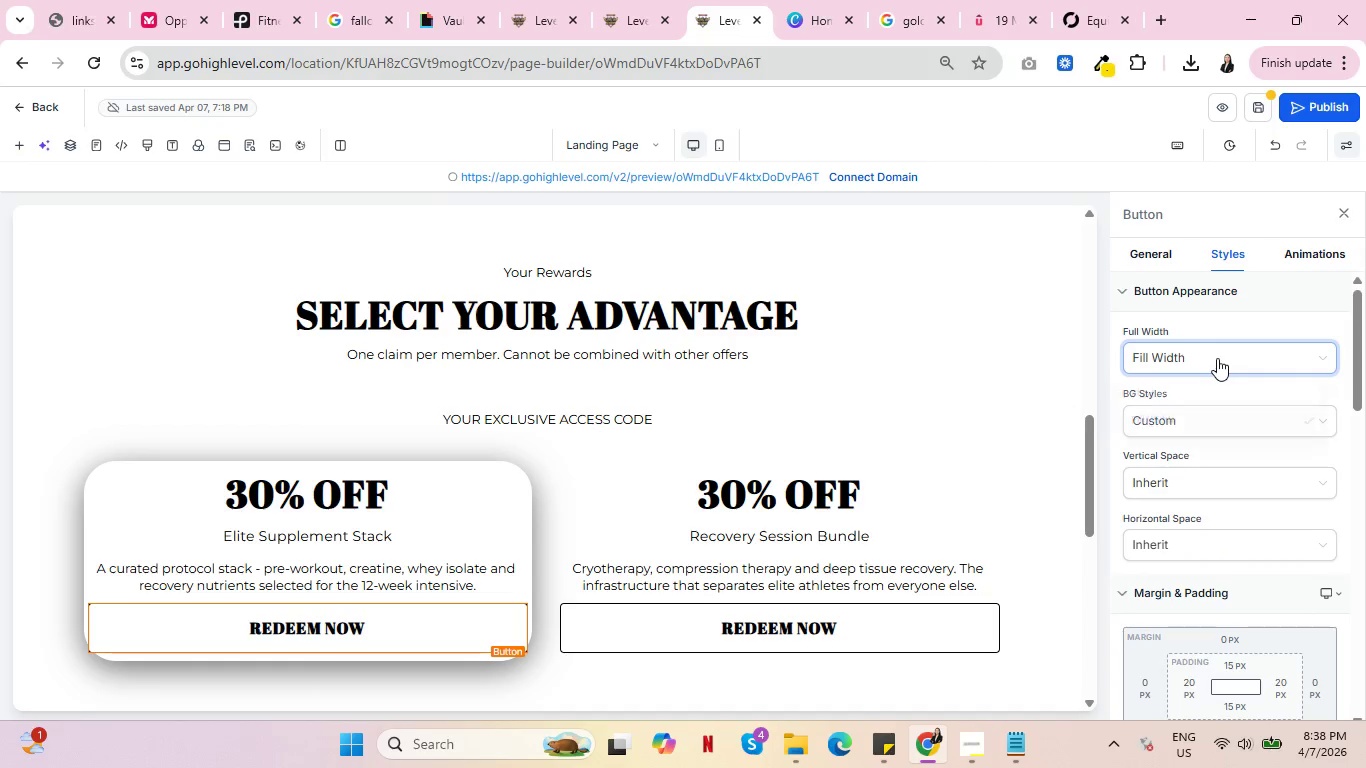 
left_click([1190, 398])
 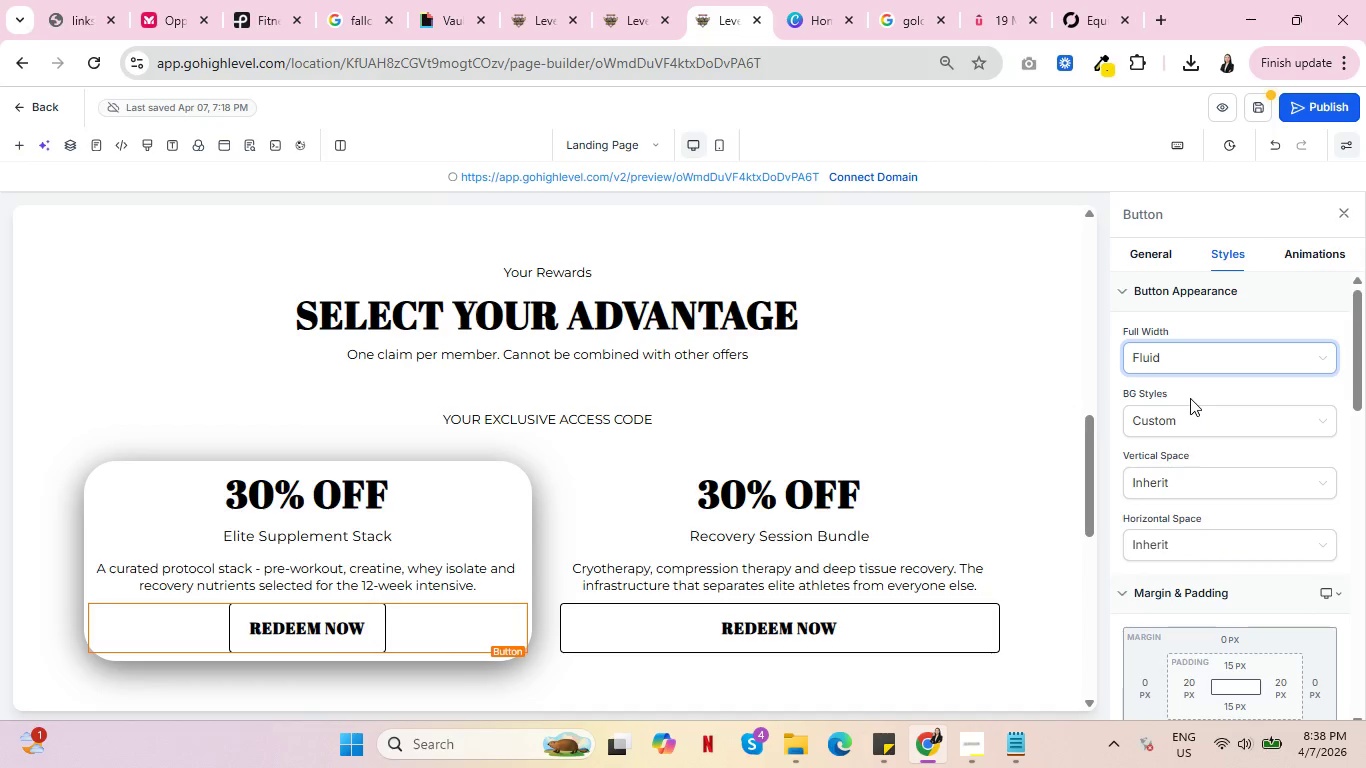 
scroll: coordinate [1212, 495], scroll_direction: down, amount: 5.0
 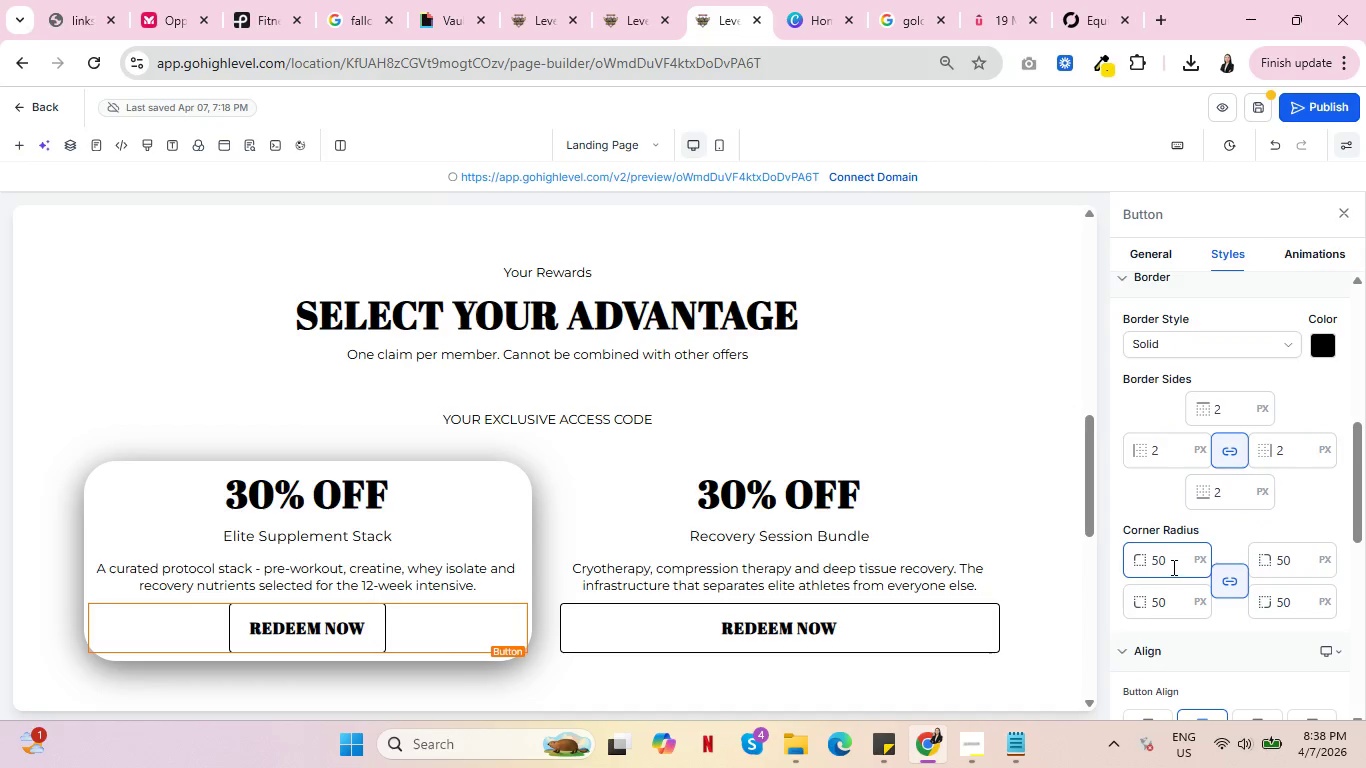 
mouse_move([464, 599])
 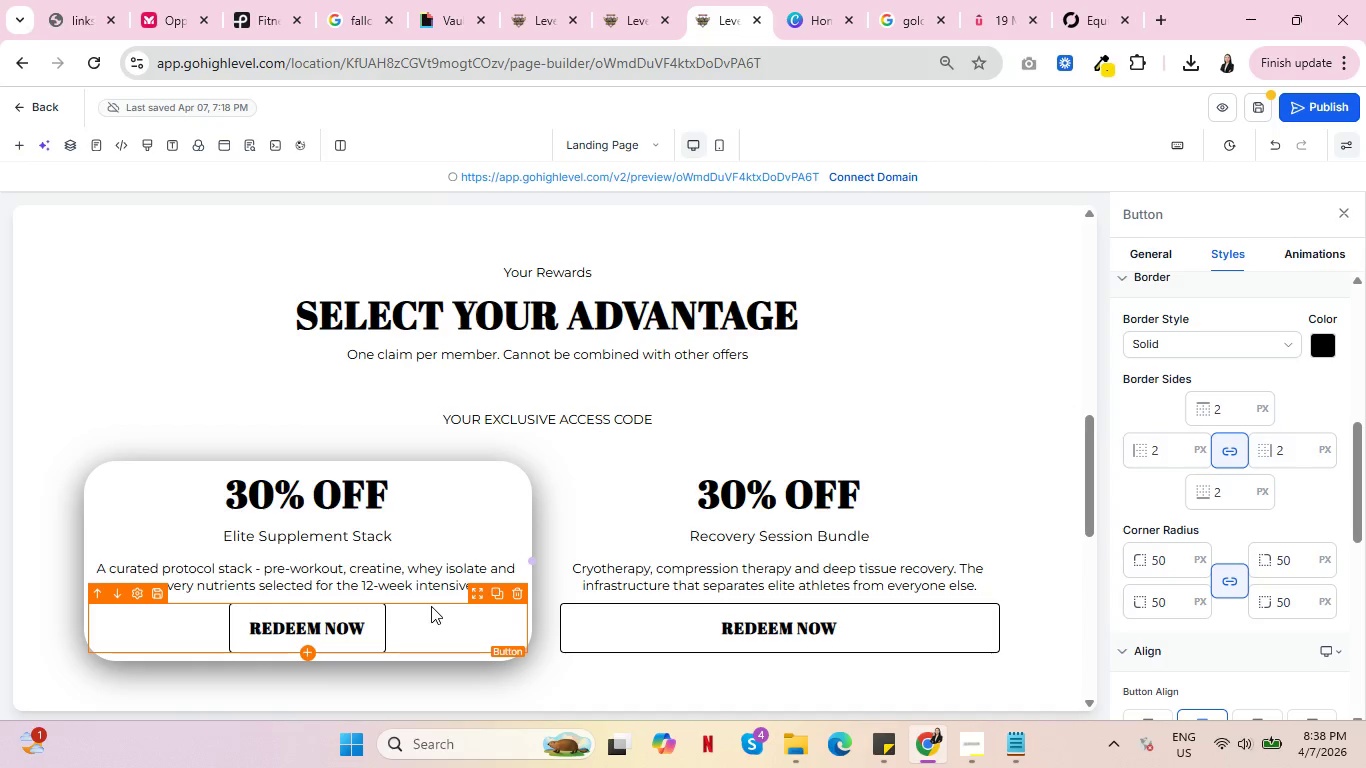 
left_click([431, 606])
 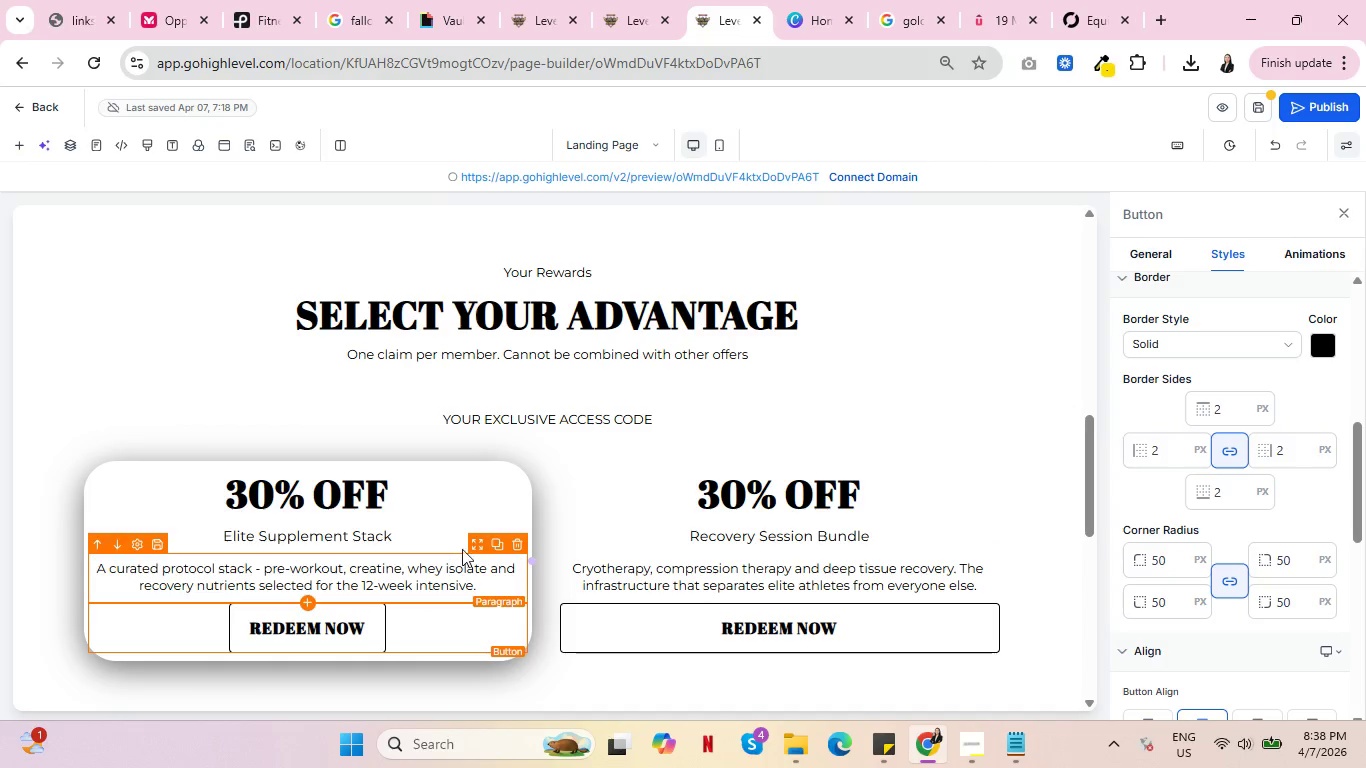 
left_click([677, 488])
 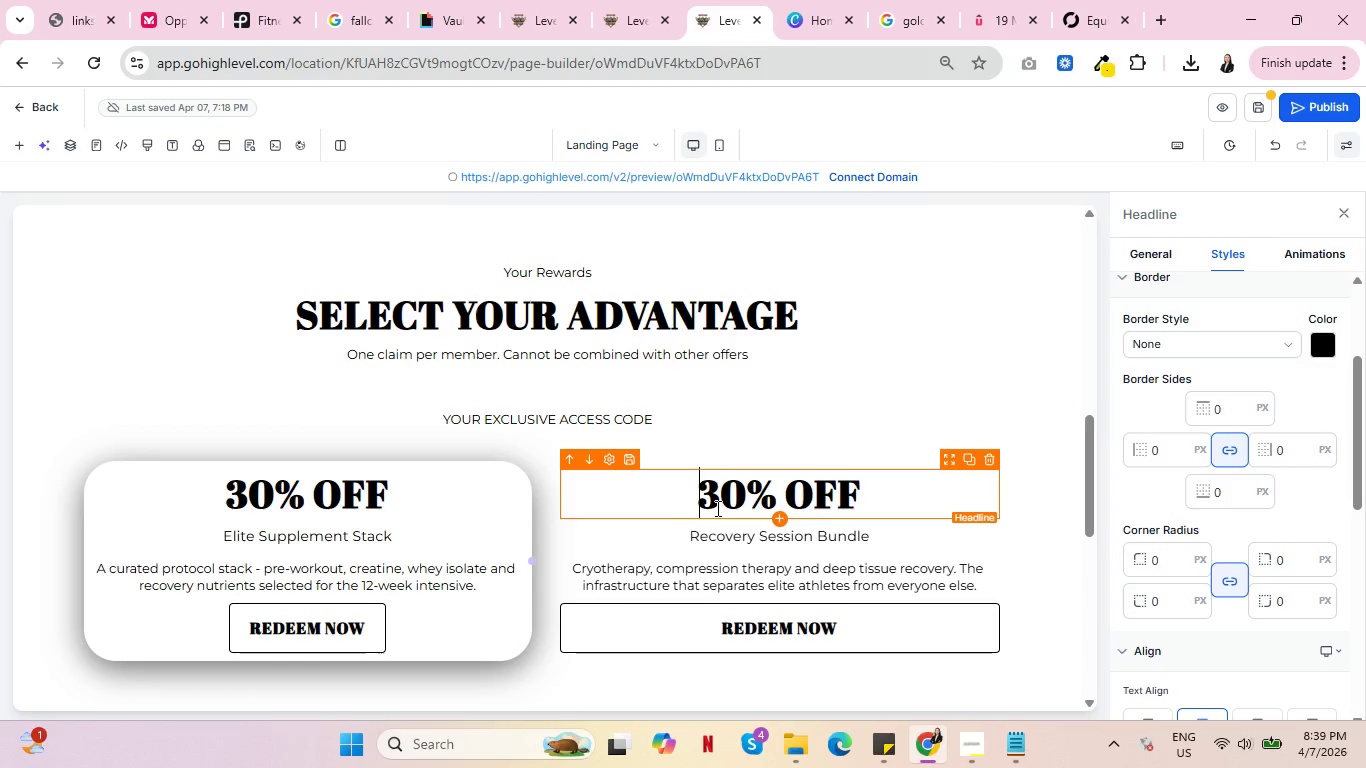 
wait(6.3)
 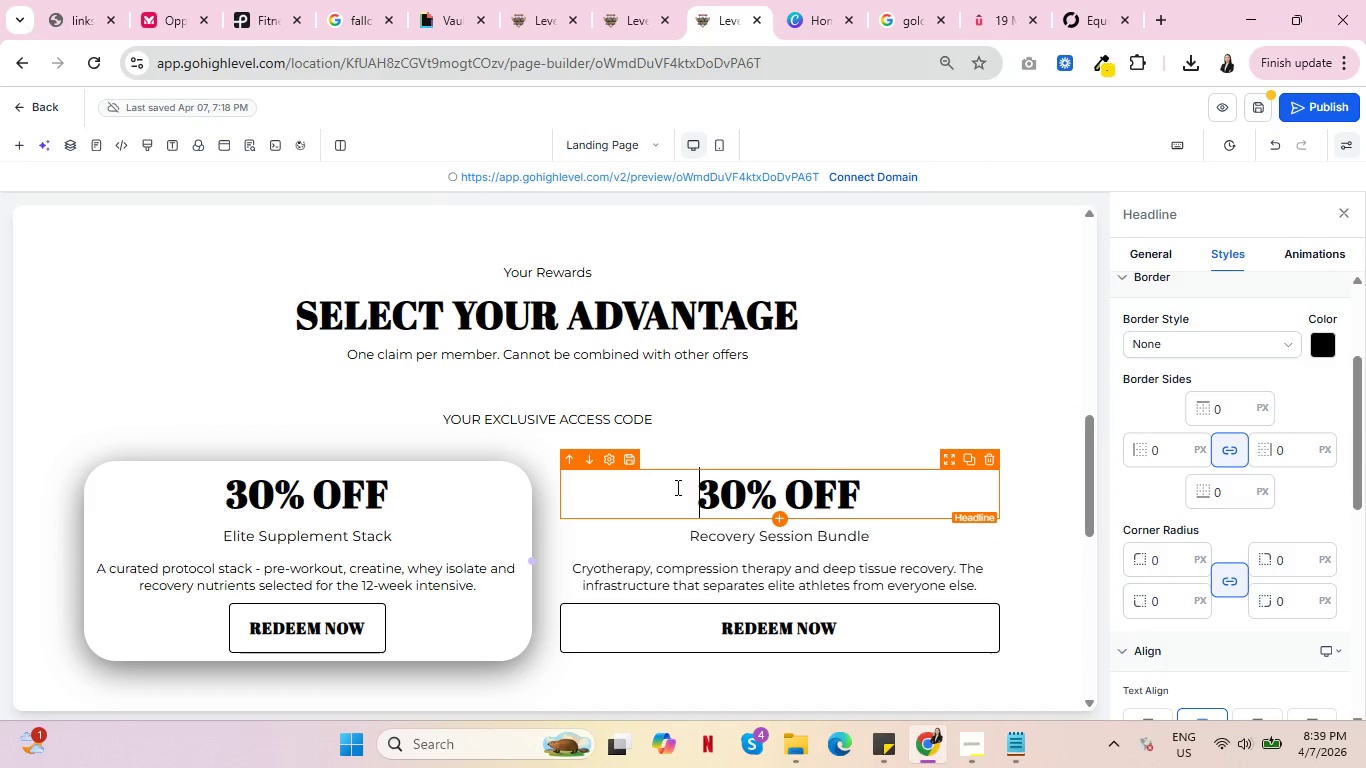 
left_click([556, 498])
 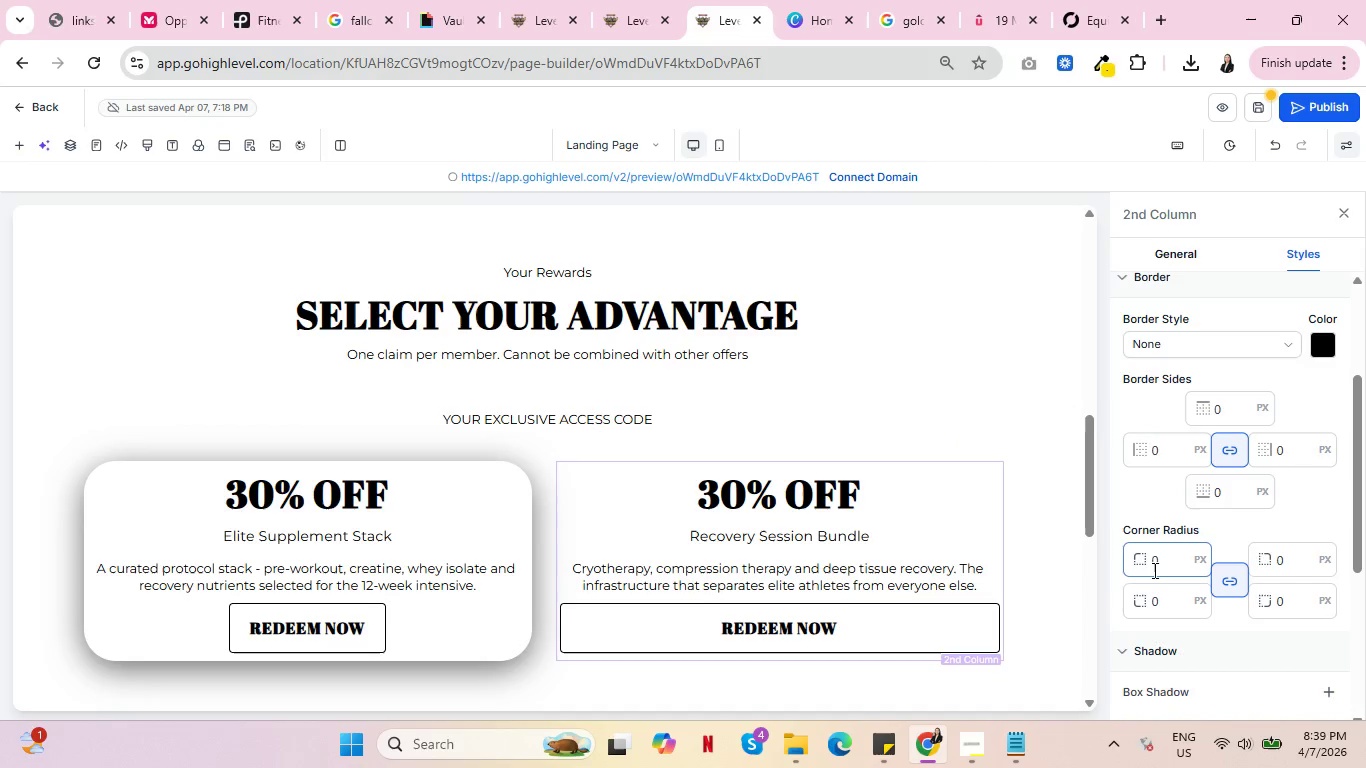 
left_click([1153, 561])
 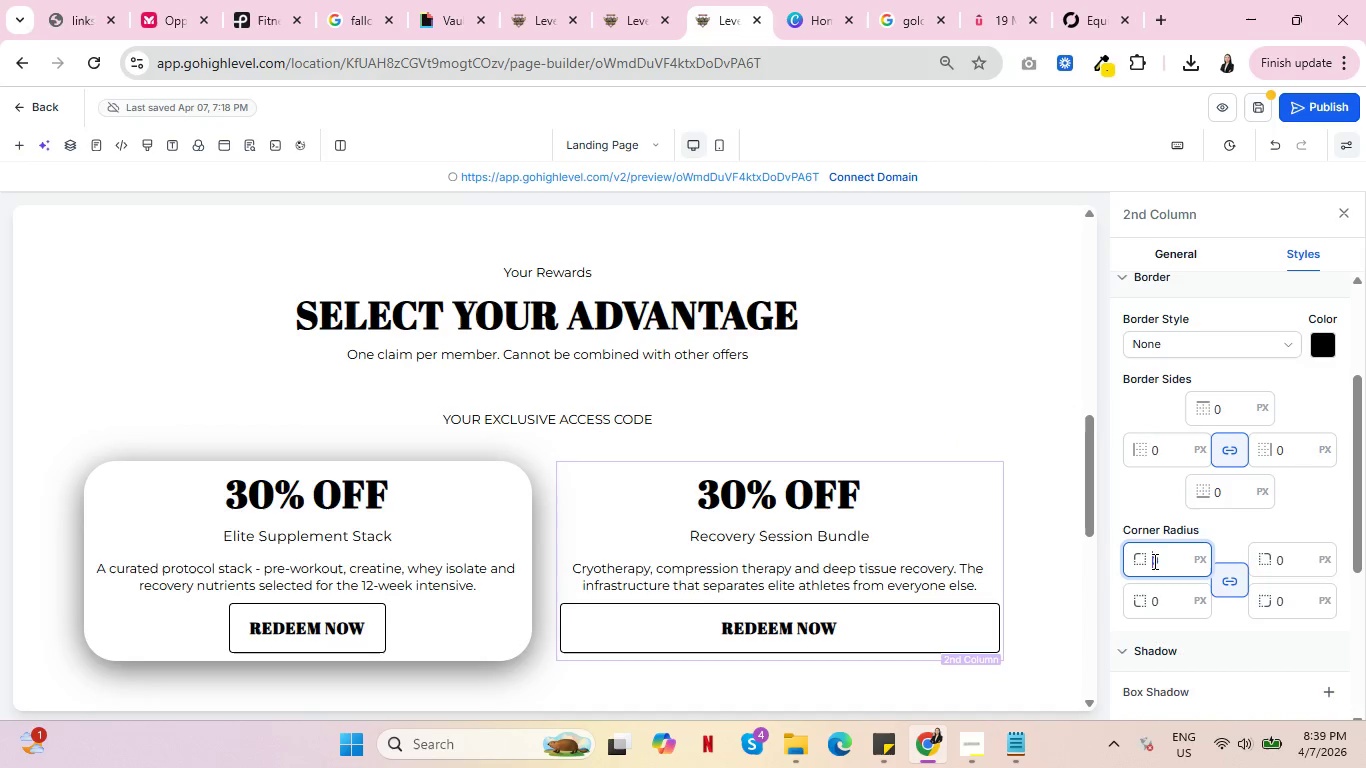 
key(4)
 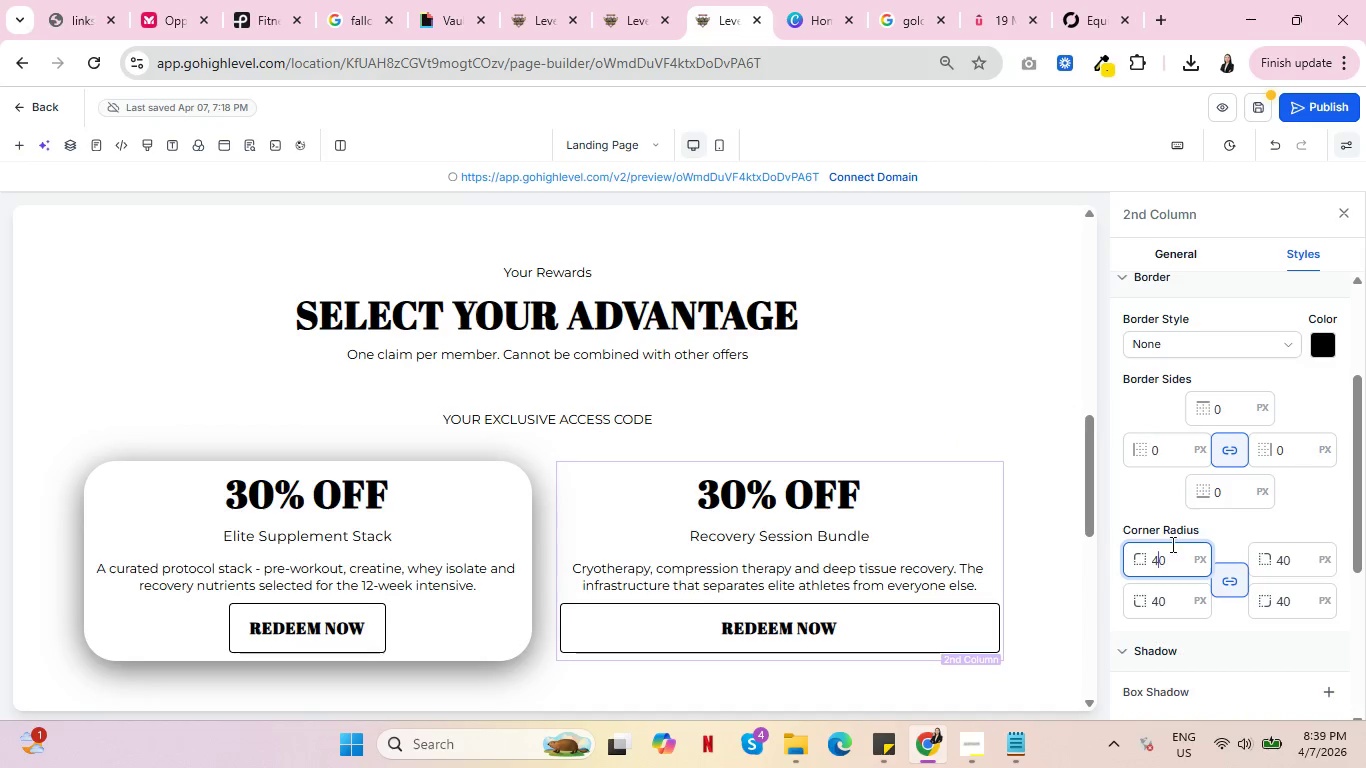 
scroll: coordinate [1265, 511], scroll_direction: down, amount: 3.0
 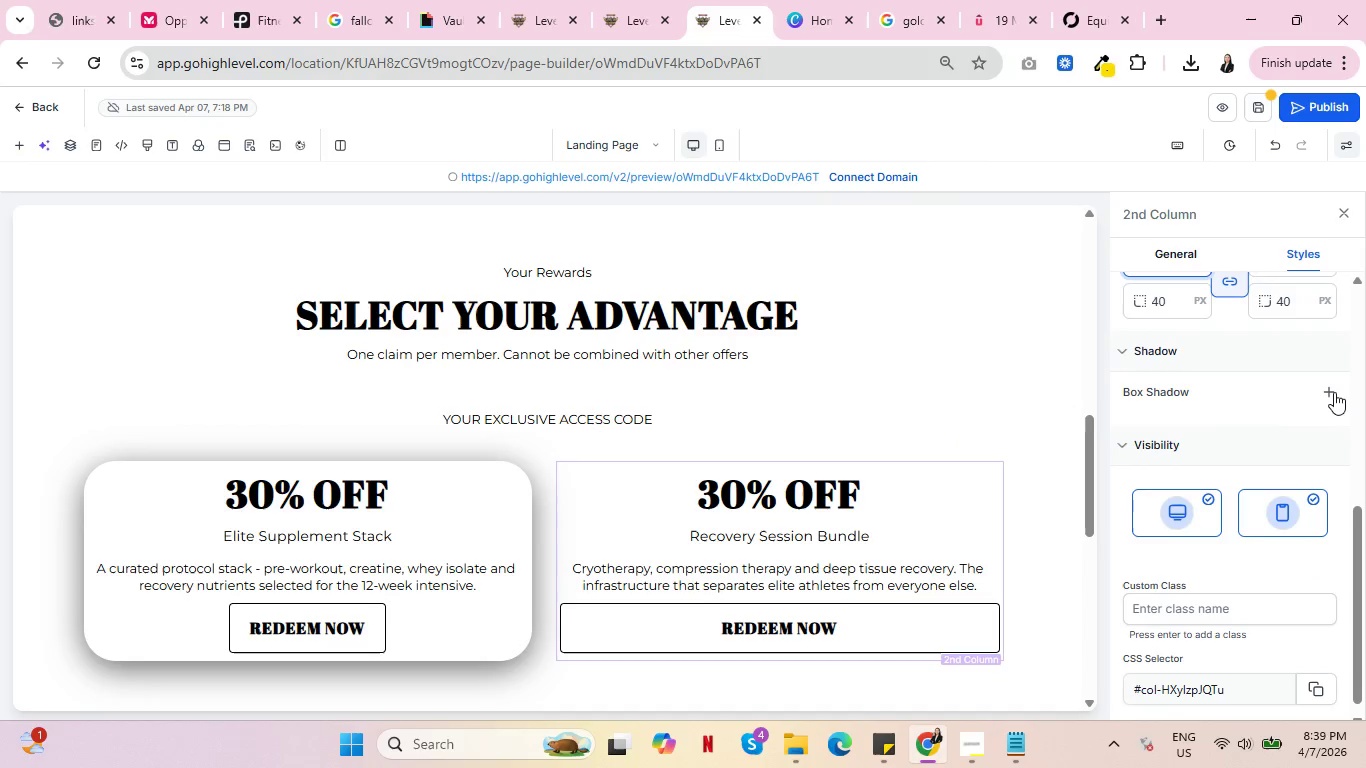 
left_click([1334, 392])
 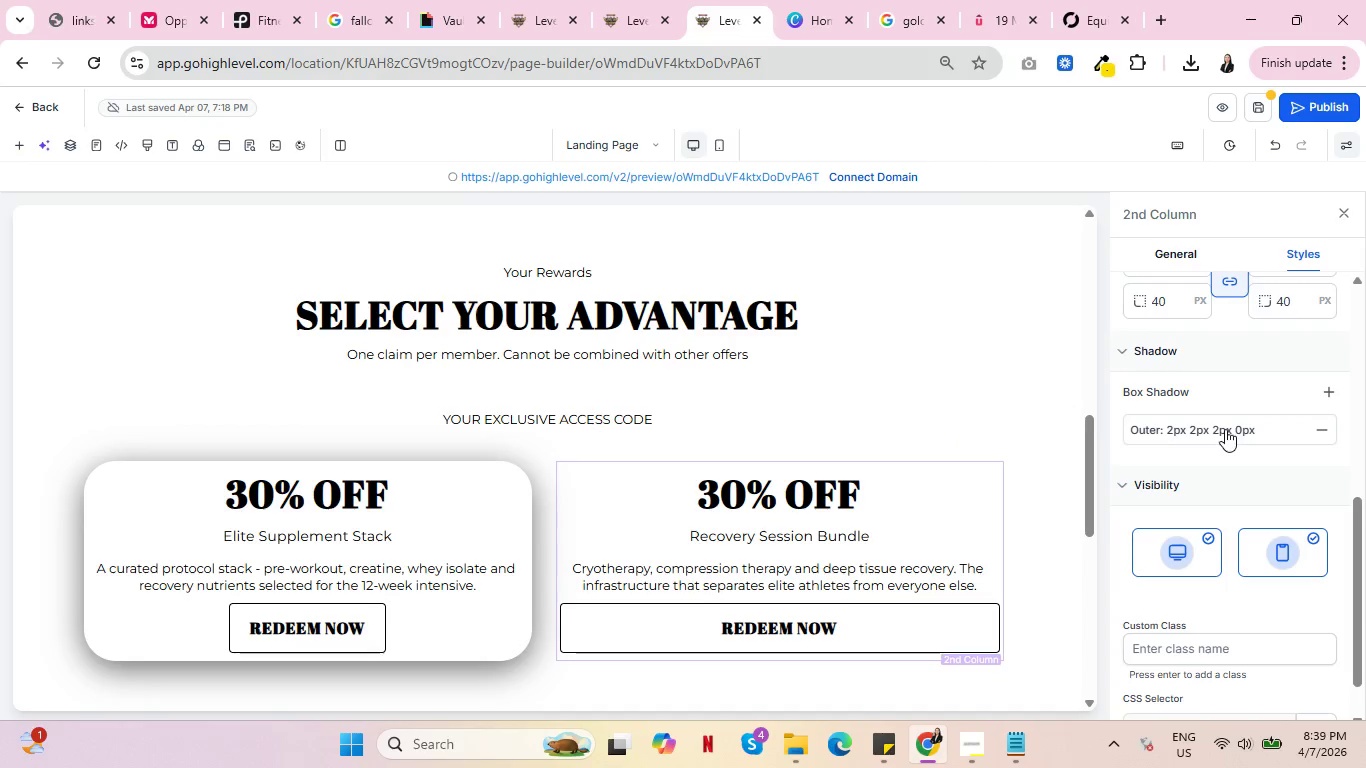 
left_click([1225, 429])
 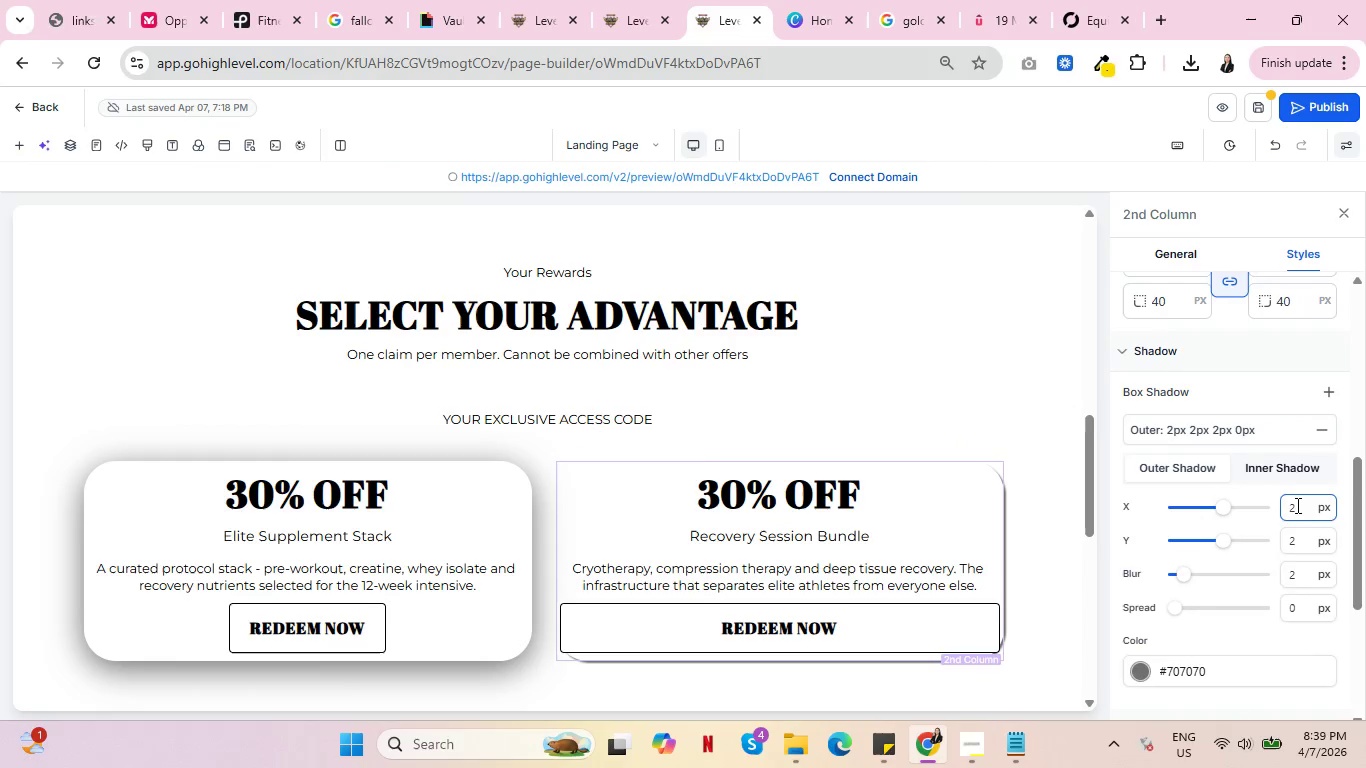 
left_click_drag(start_coordinate=[1296, 505], to_coordinate=[1273, 506])
 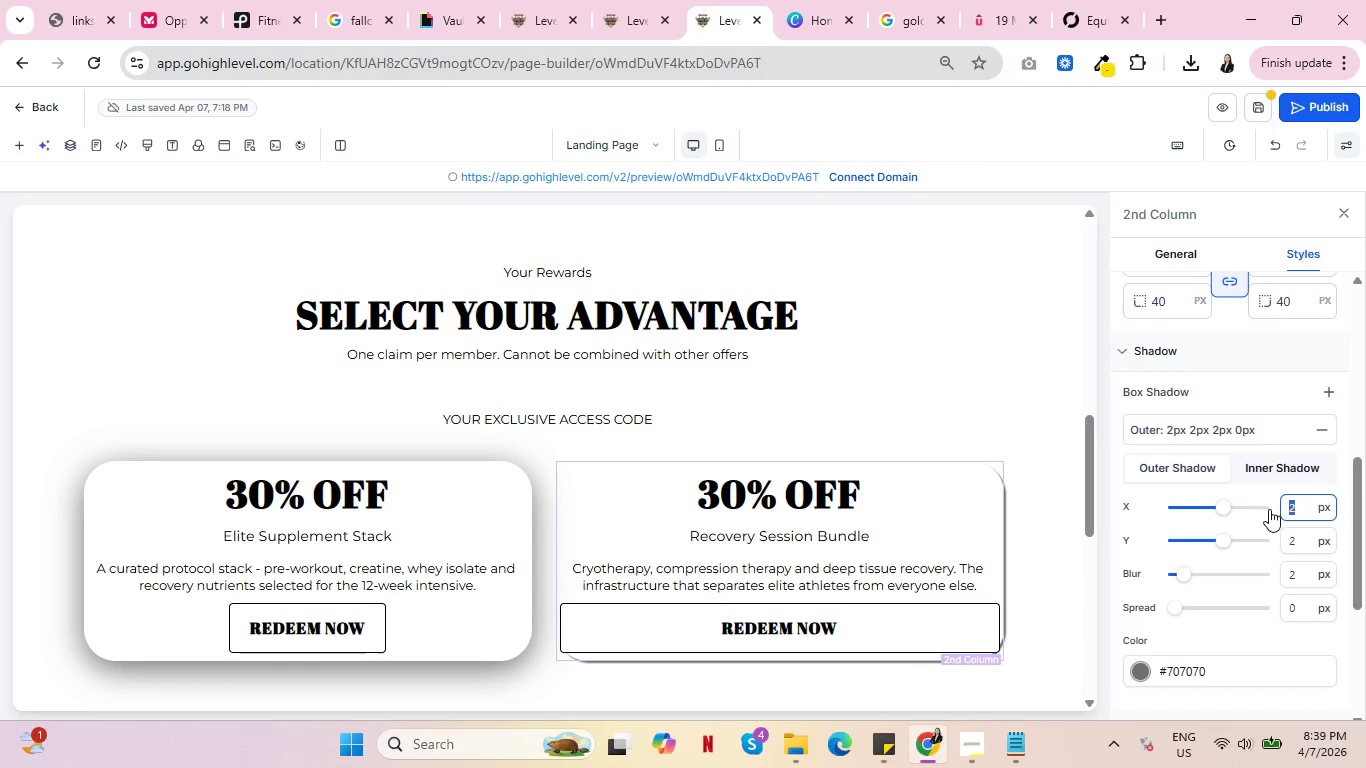 
key(0)
 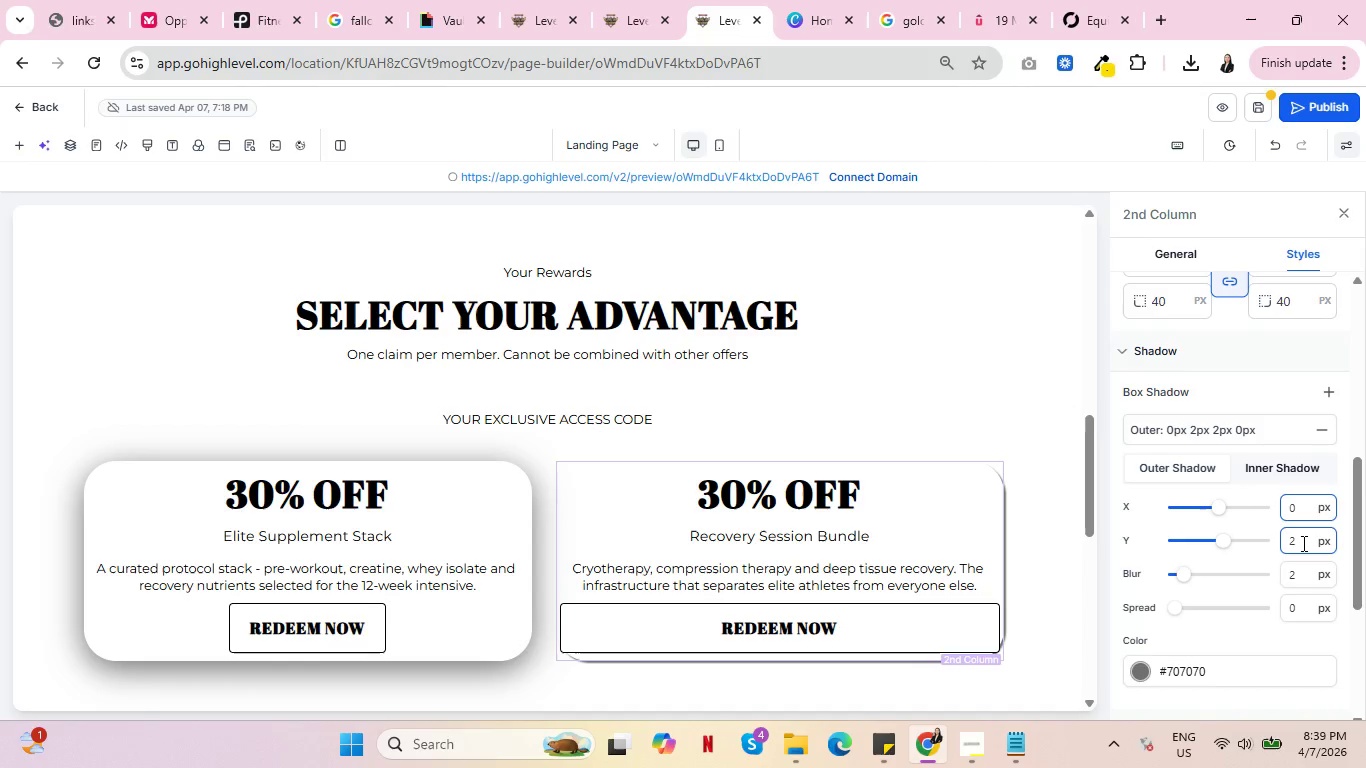 
left_click_drag(start_coordinate=[1302, 543], to_coordinate=[1280, 540])
 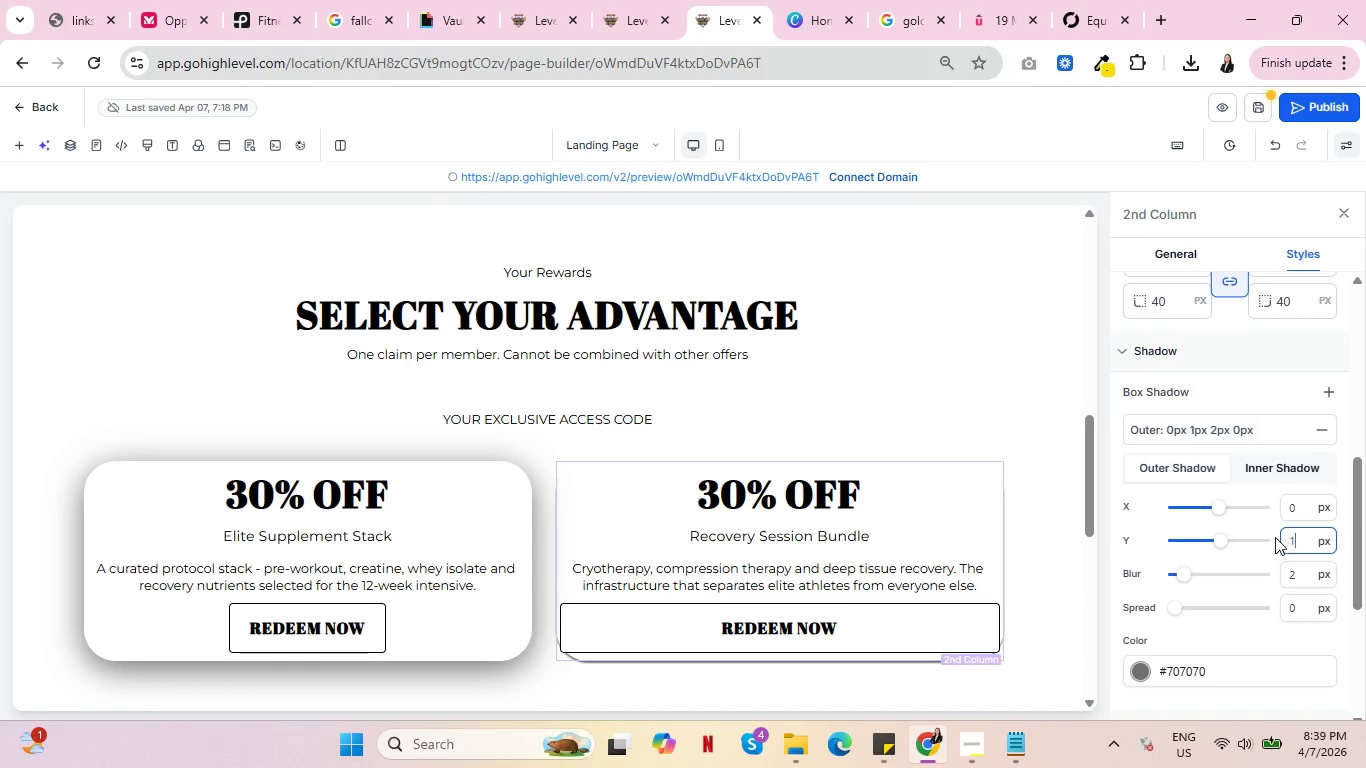 
type(1040)
 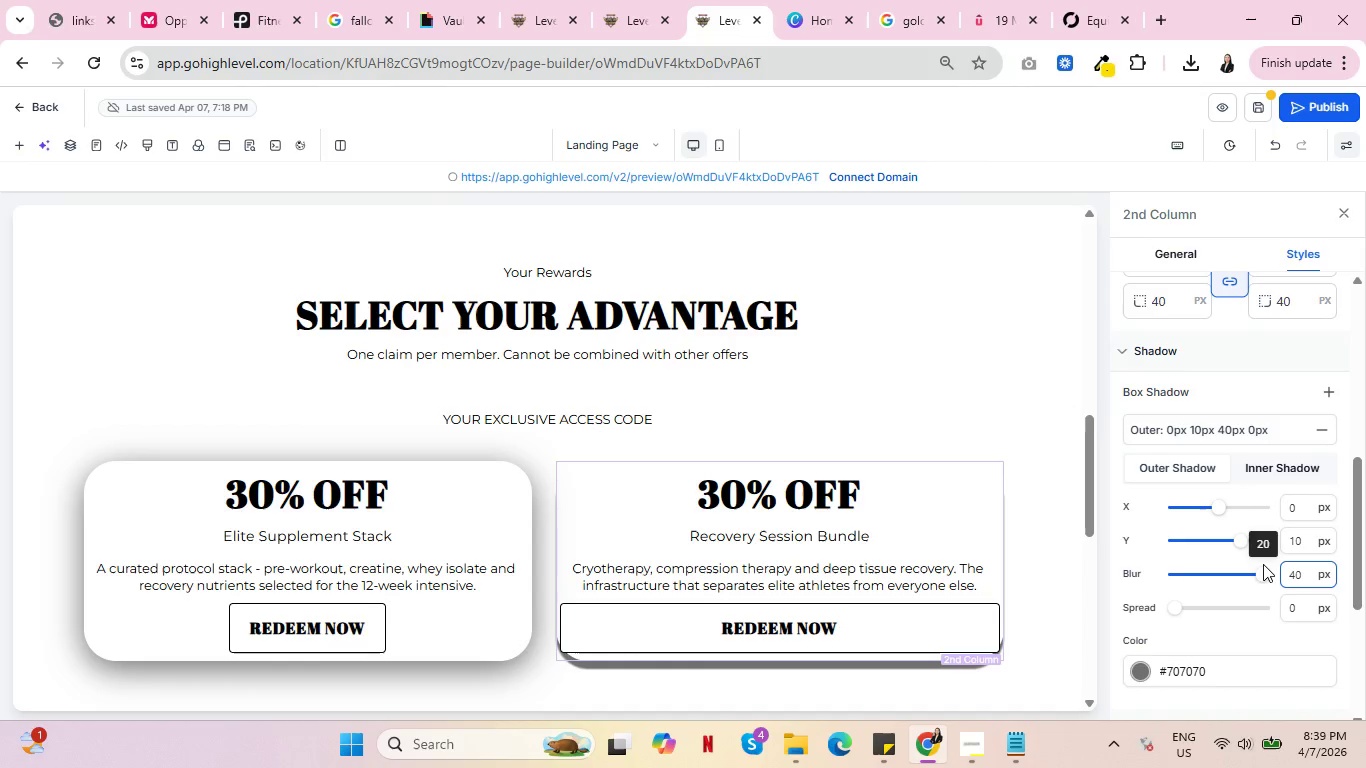 
left_click_drag(start_coordinate=[1299, 570], to_coordinate=[1262, 575])
 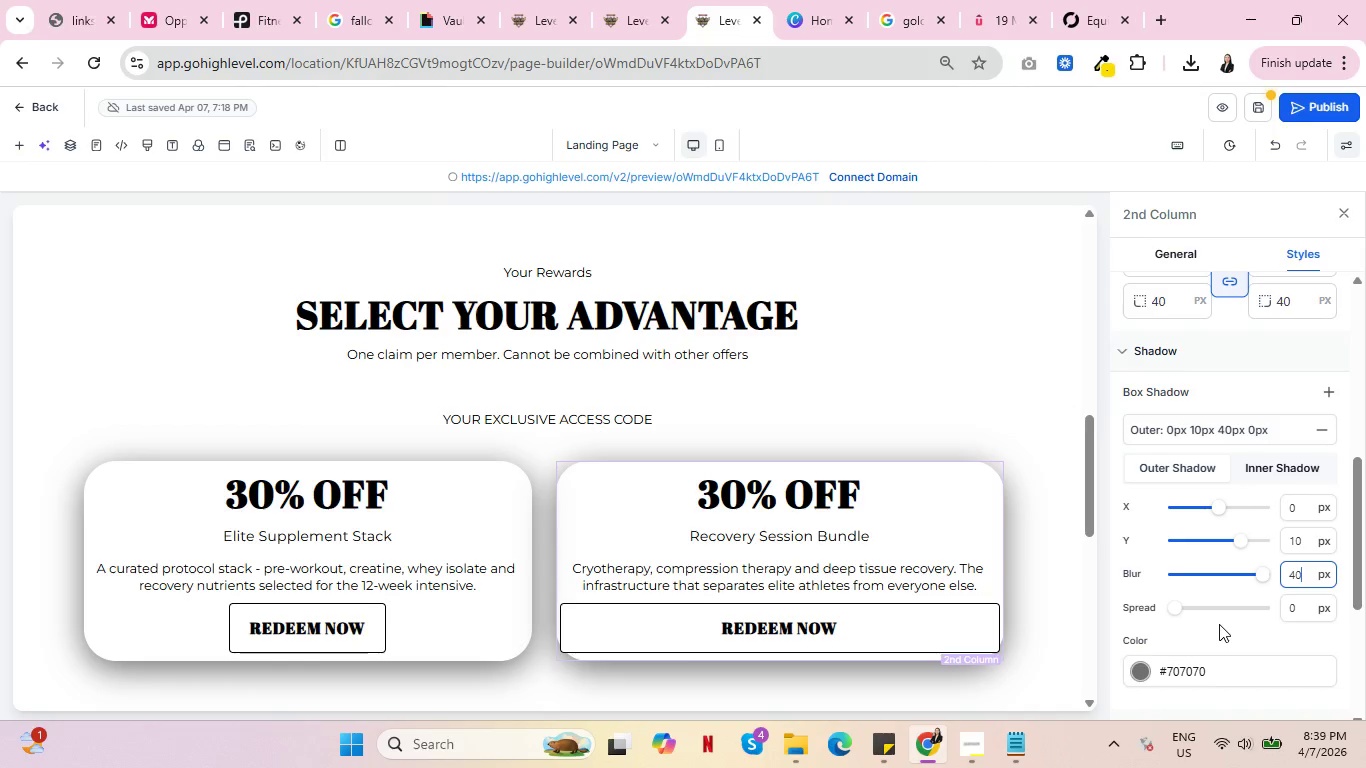 
wait(5.09)
 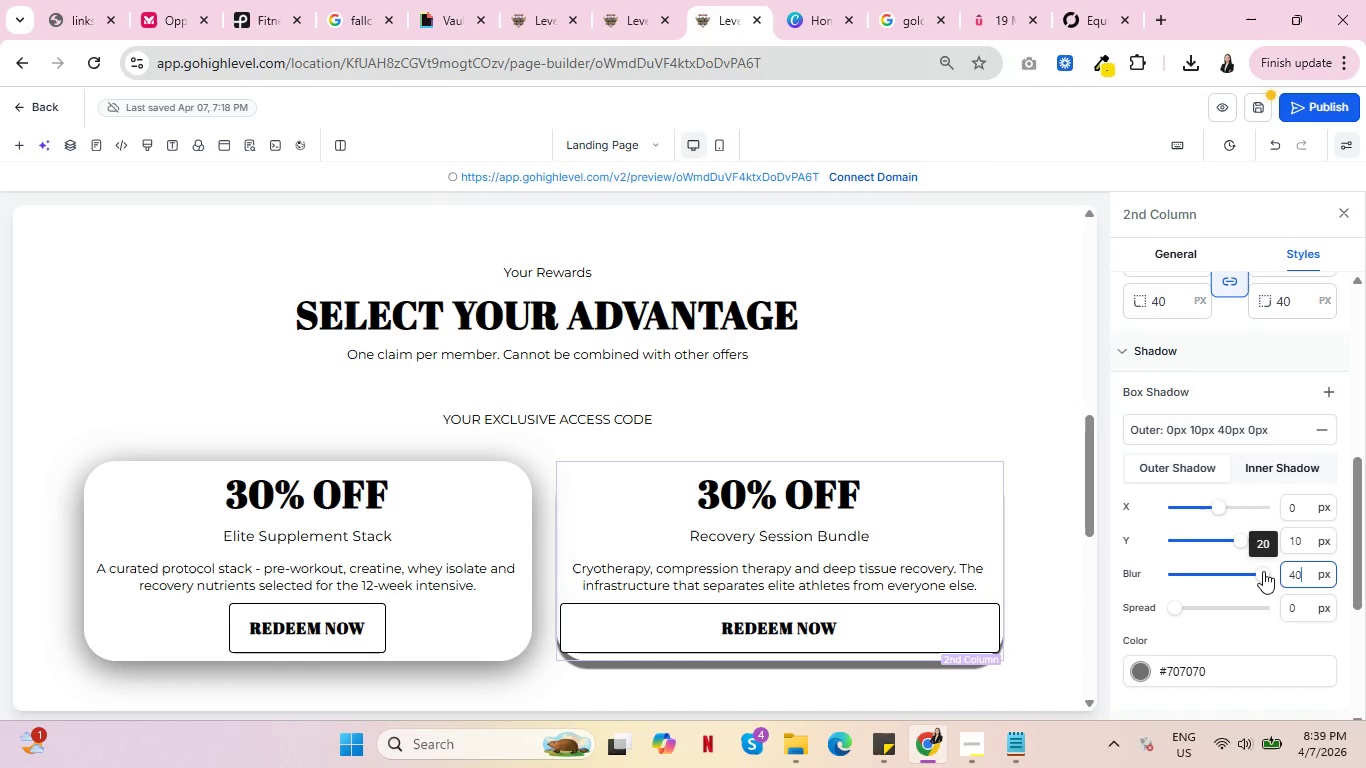 
scroll: coordinate [975, 497], scroll_direction: down, amount: 4.0
 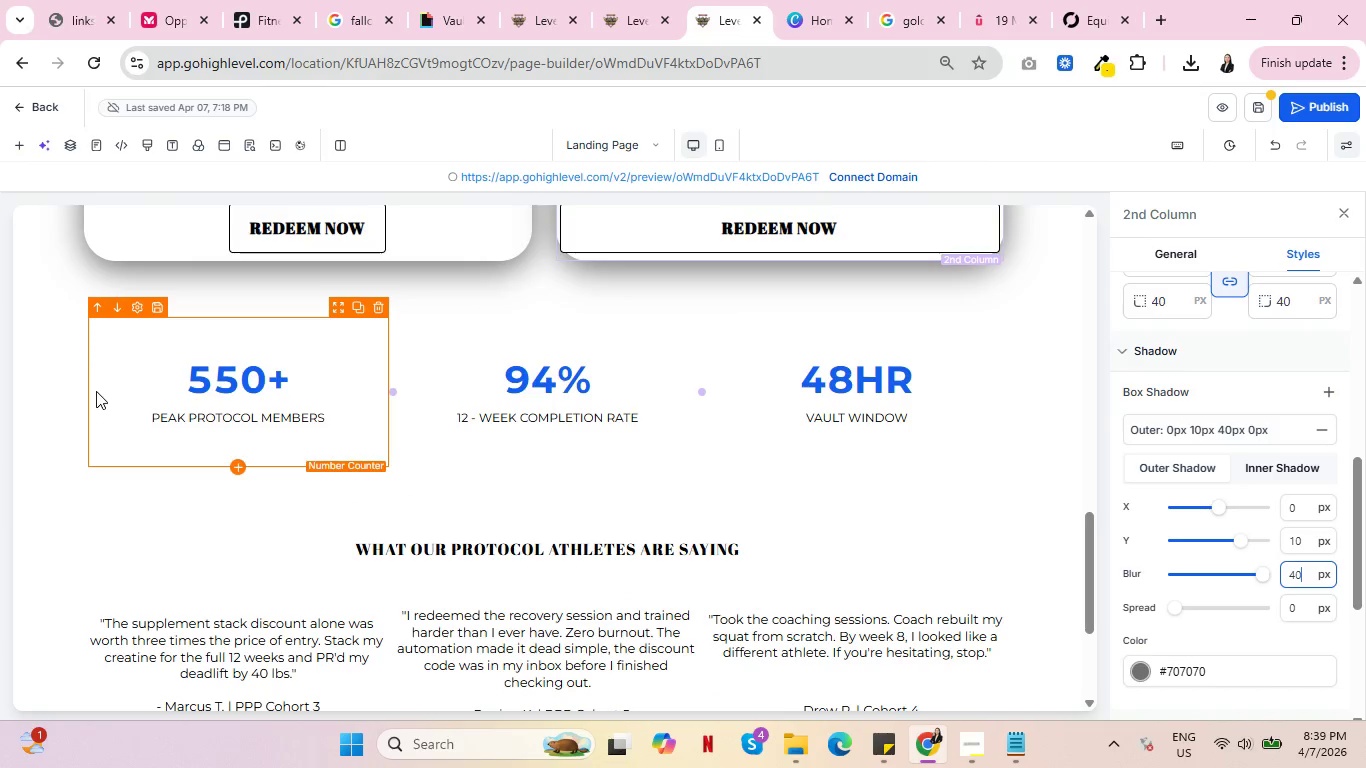 
left_click([63, 386])
 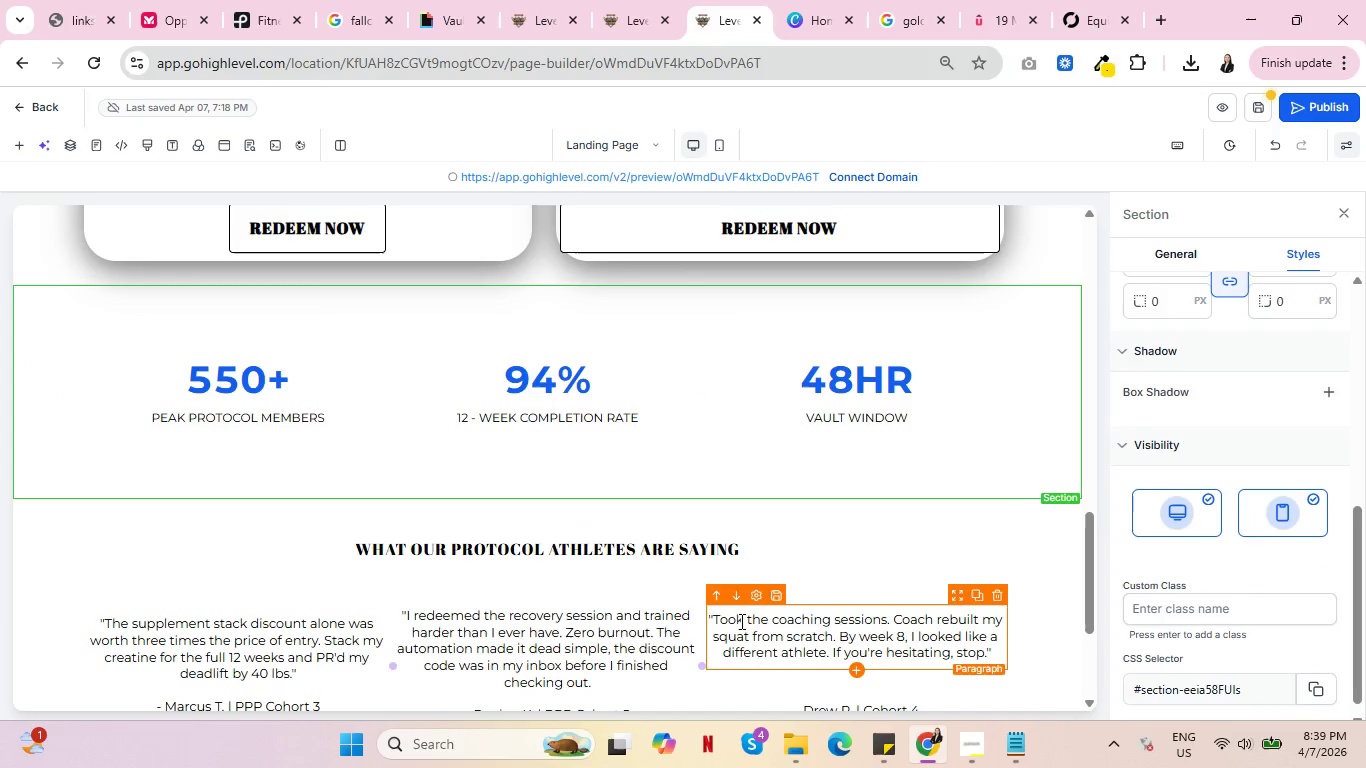 
scroll: coordinate [642, 608], scroll_direction: up, amount: 4.0
 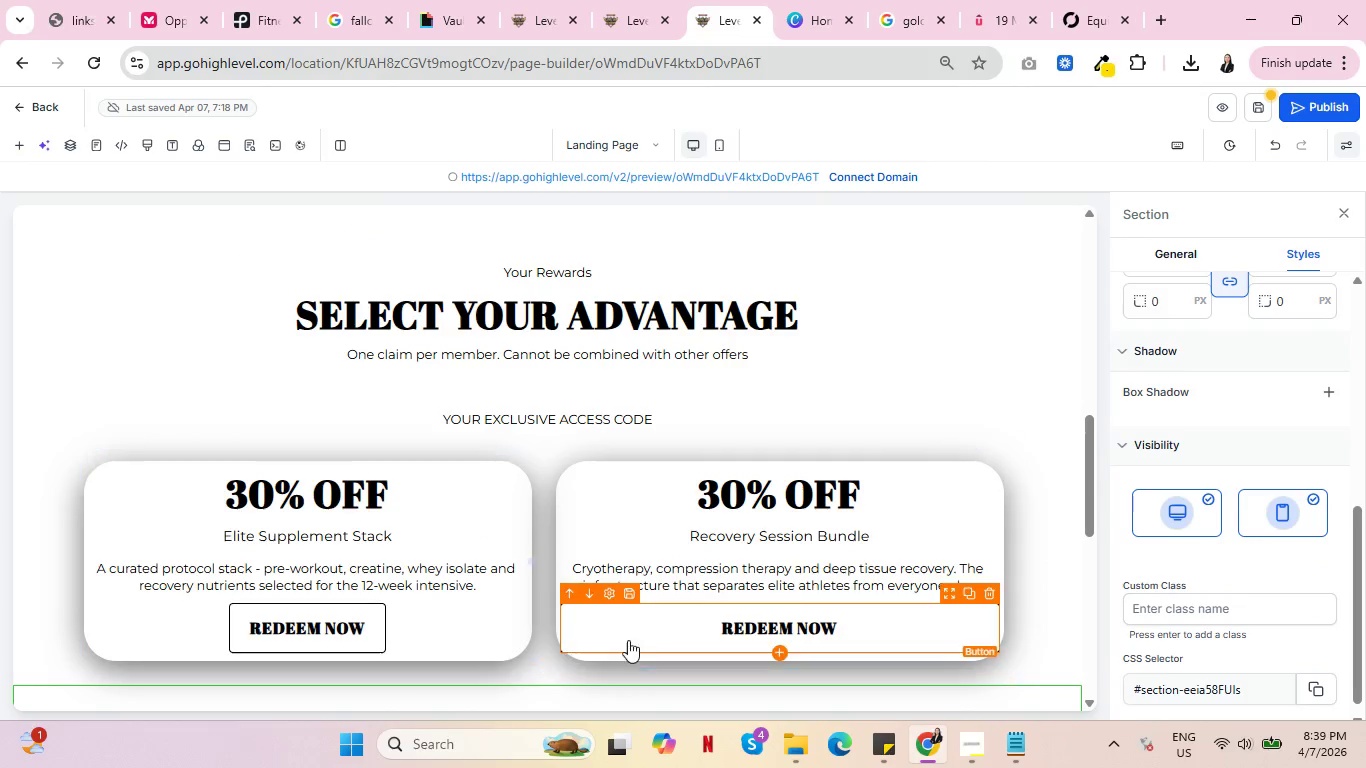 
left_click([623, 631])
 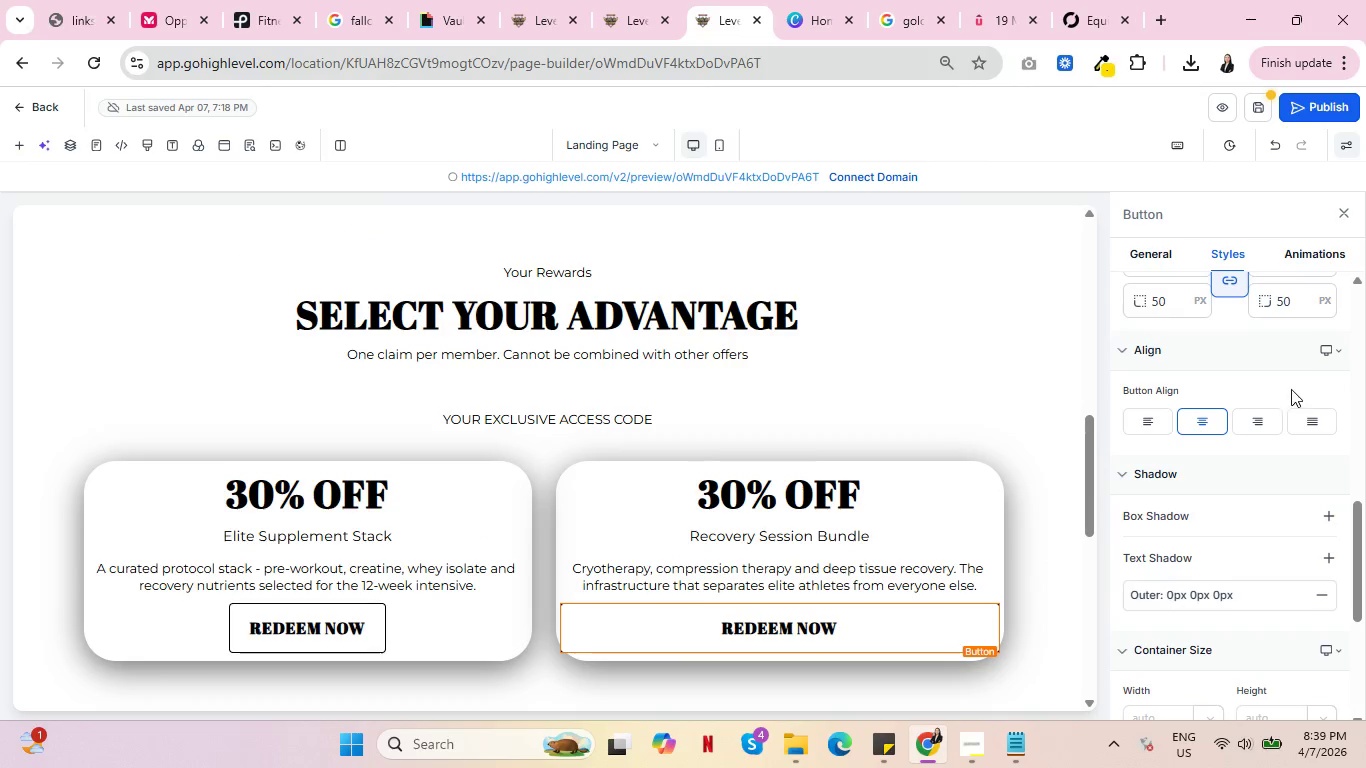 
scroll: coordinate [1236, 417], scroll_direction: up, amount: 8.0
 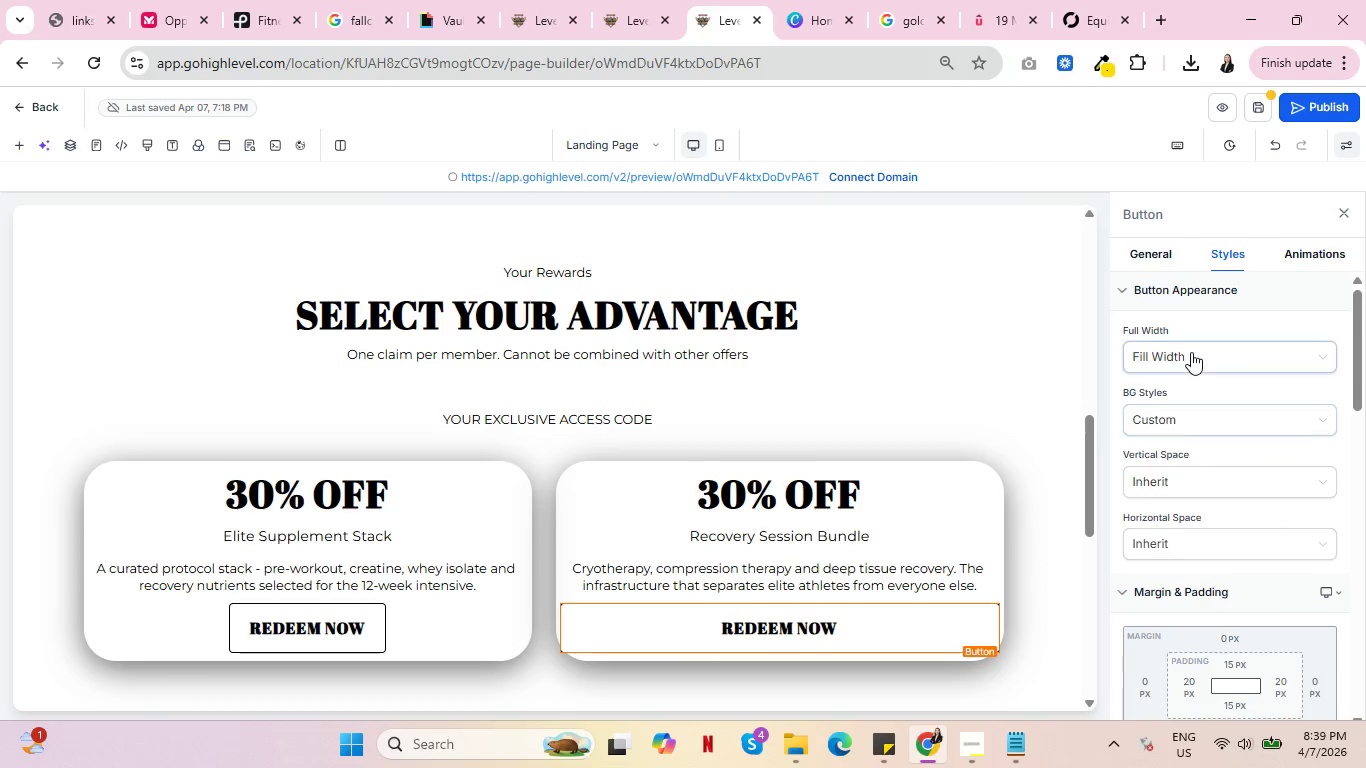 
left_click([1191, 352])
 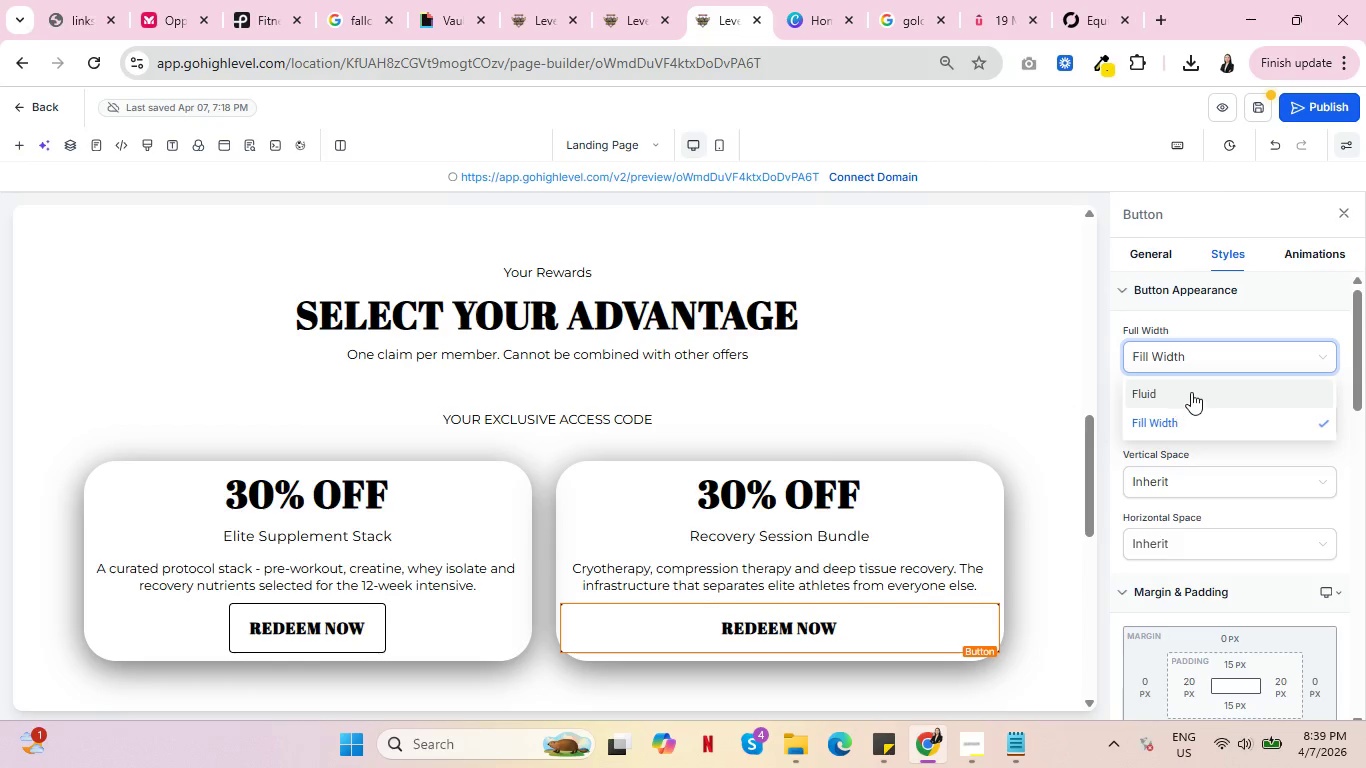 
left_click([1191, 392])
 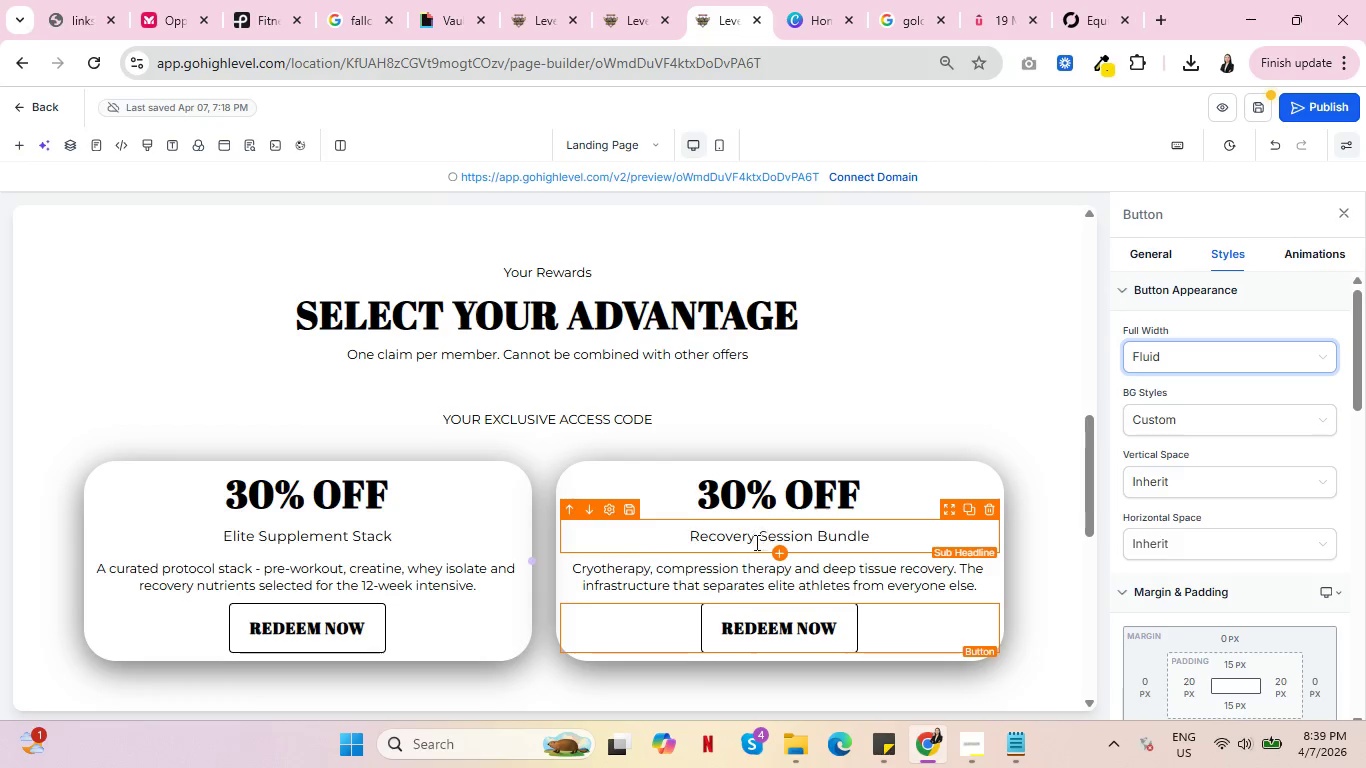 
scroll: coordinate [753, 551], scroll_direction: down, amount: 2.0
 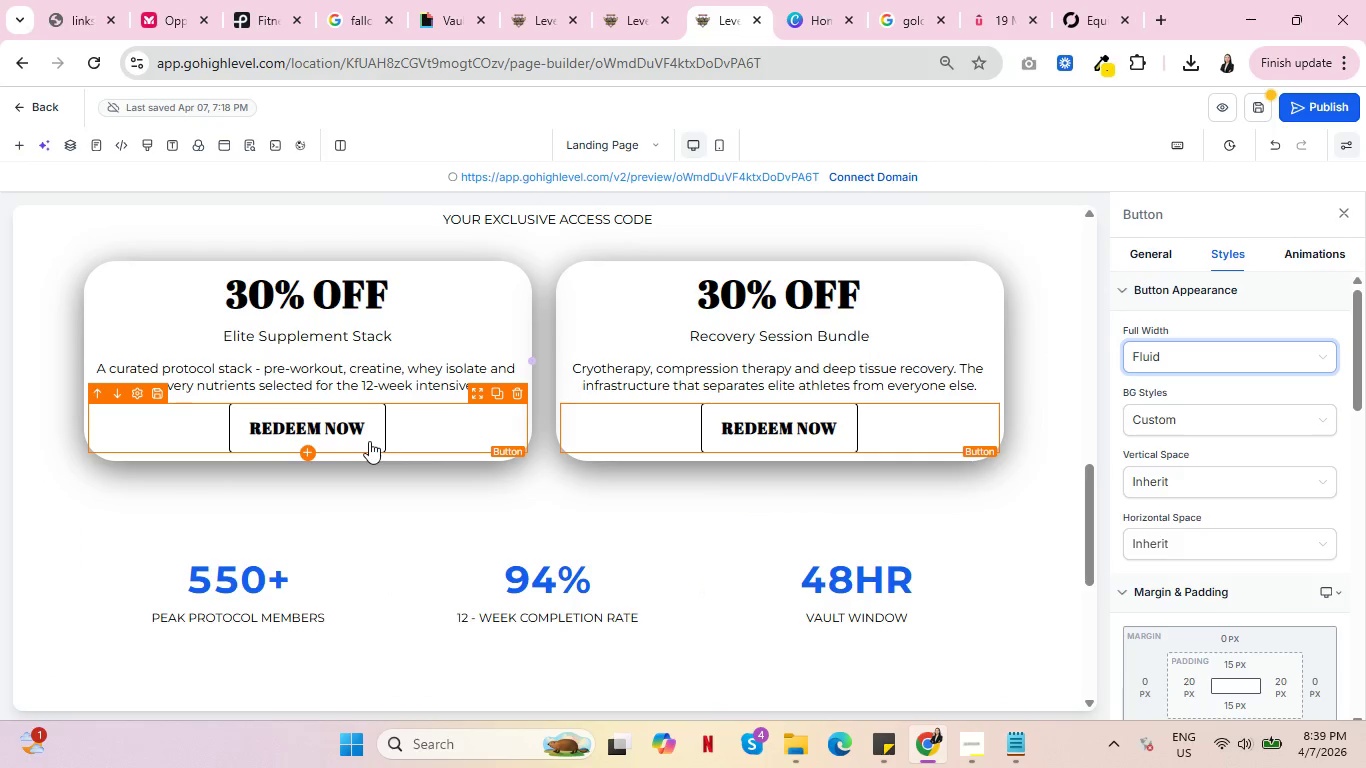 
left_click([369, 441])
 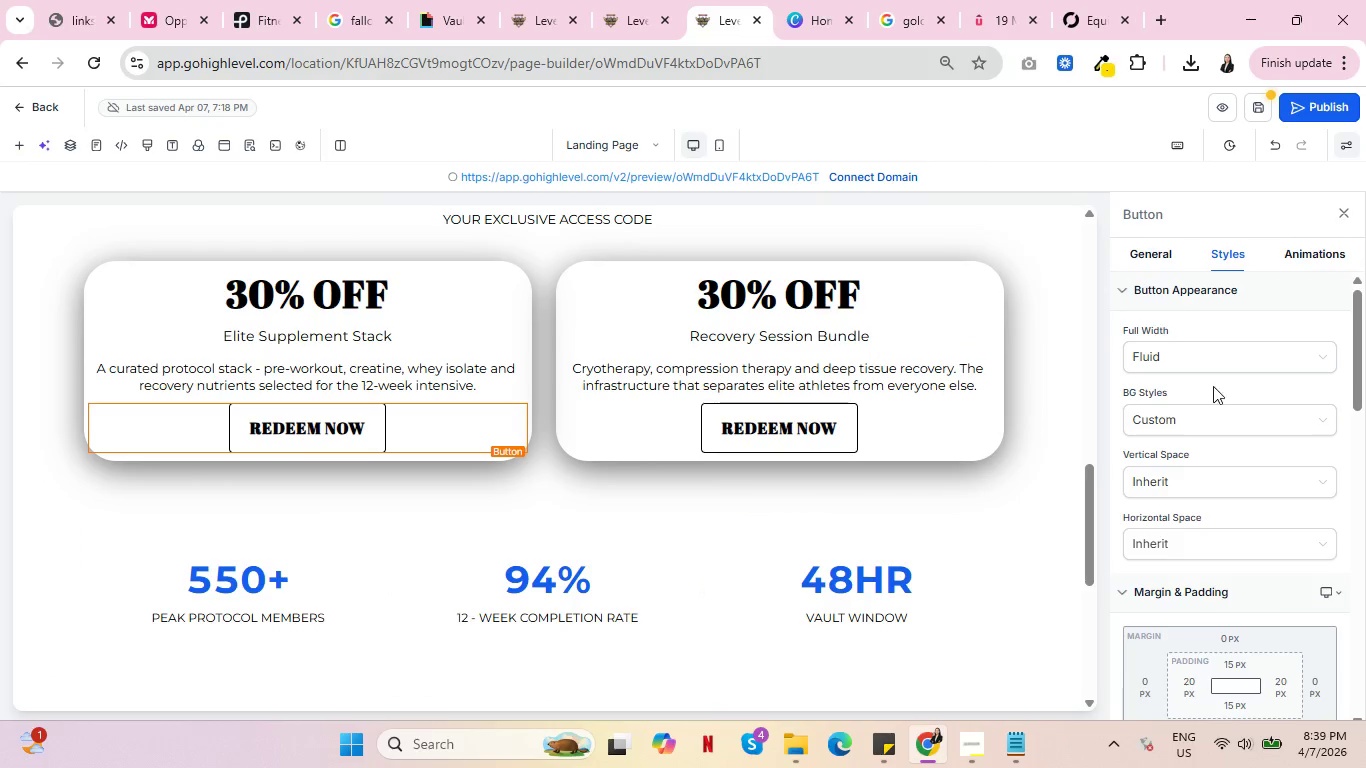 
scroll: coordinate [1216, 453], scroll_direction: up, amount: 9.0
 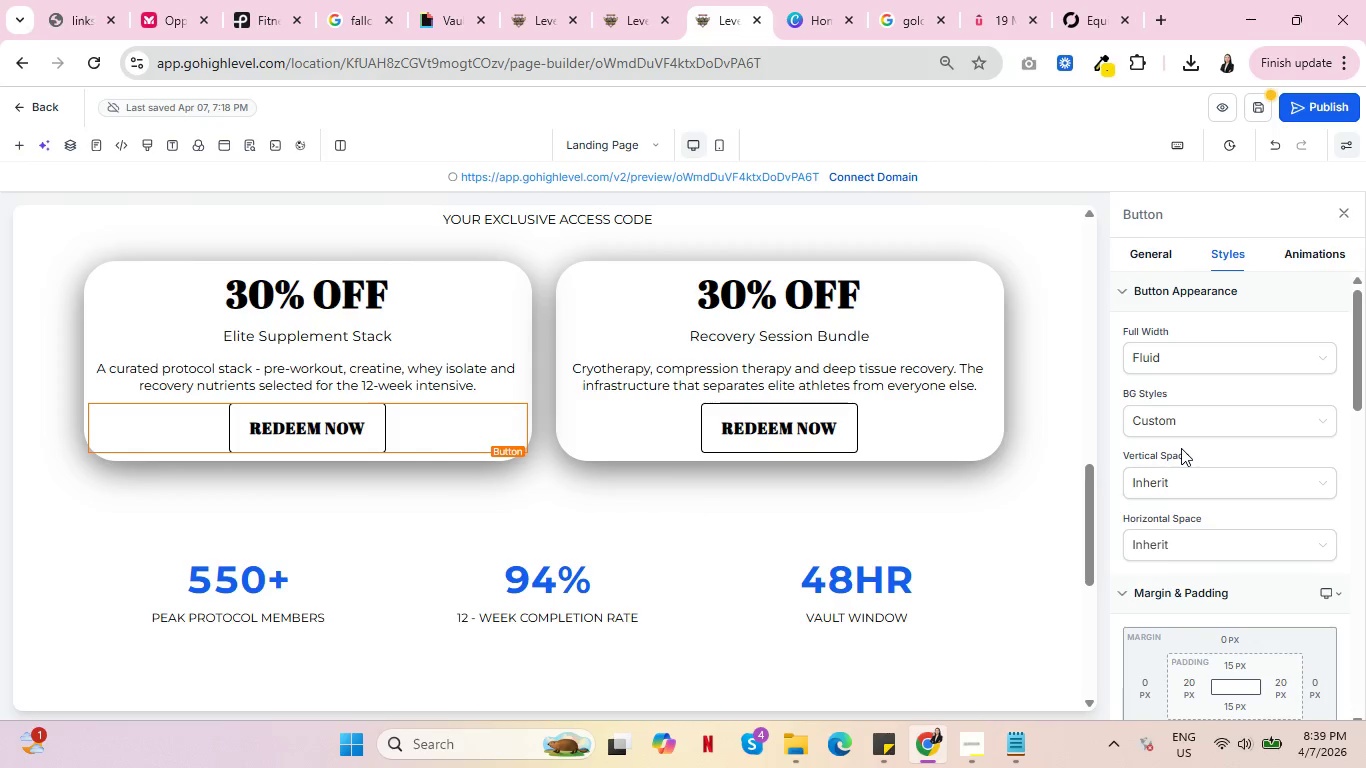 
scroll: coordinate [617, 561], scroll_direction: down, amount: 2.0
 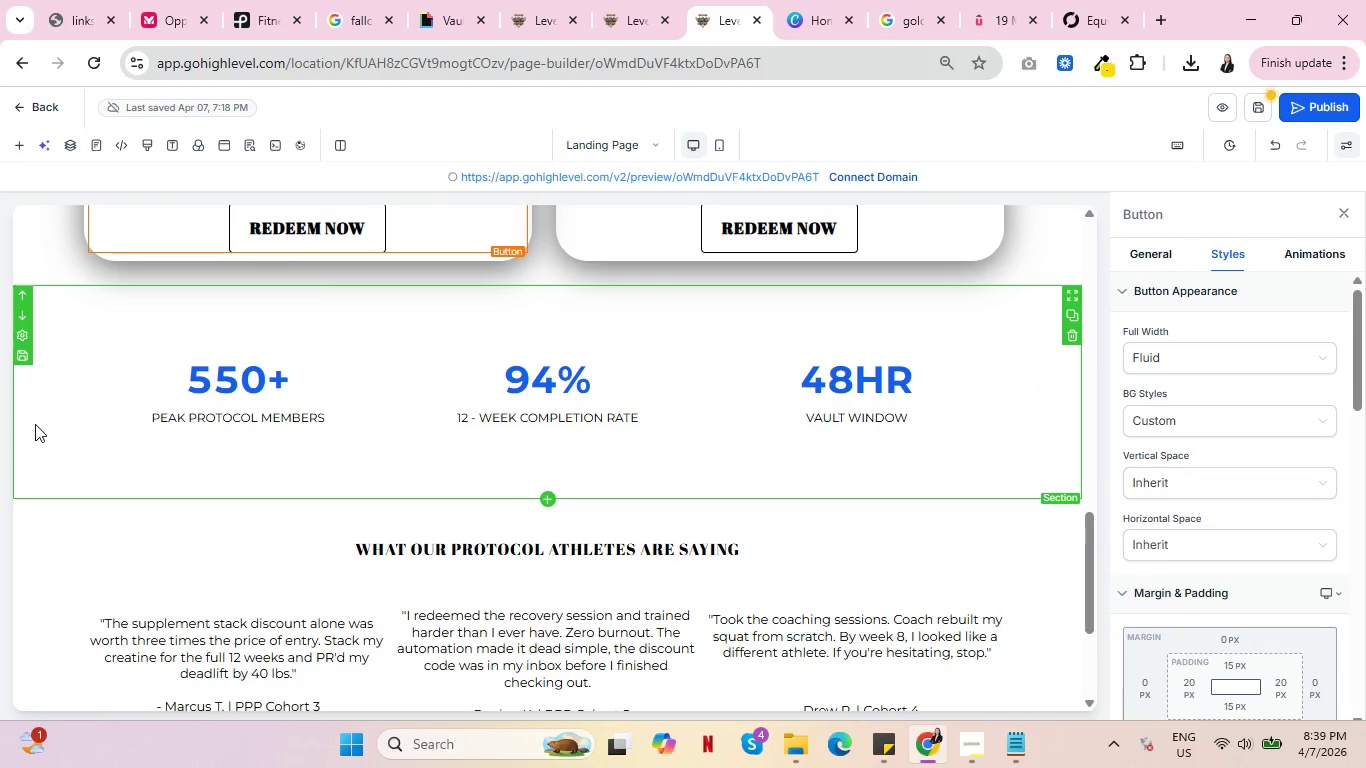 
left_click([35, 424])
 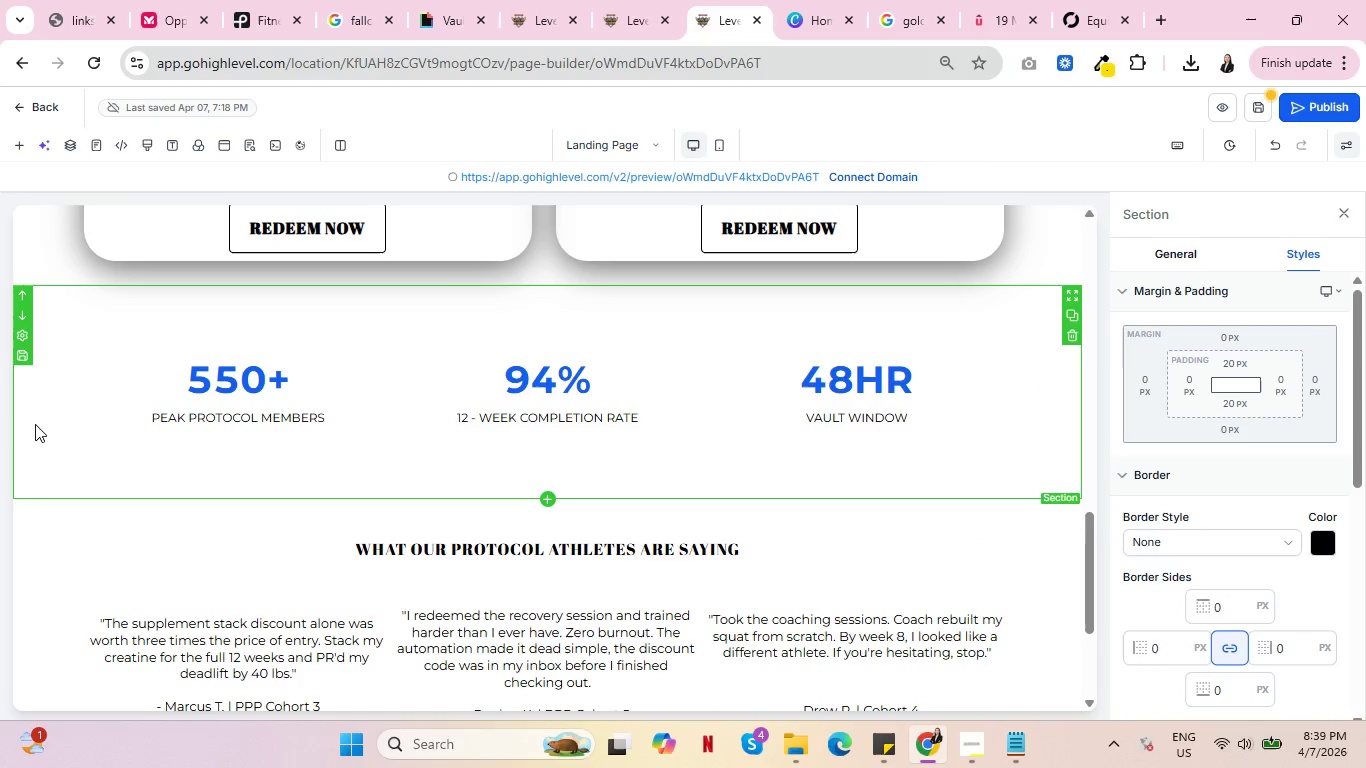 
mouse_move([243, 407])
 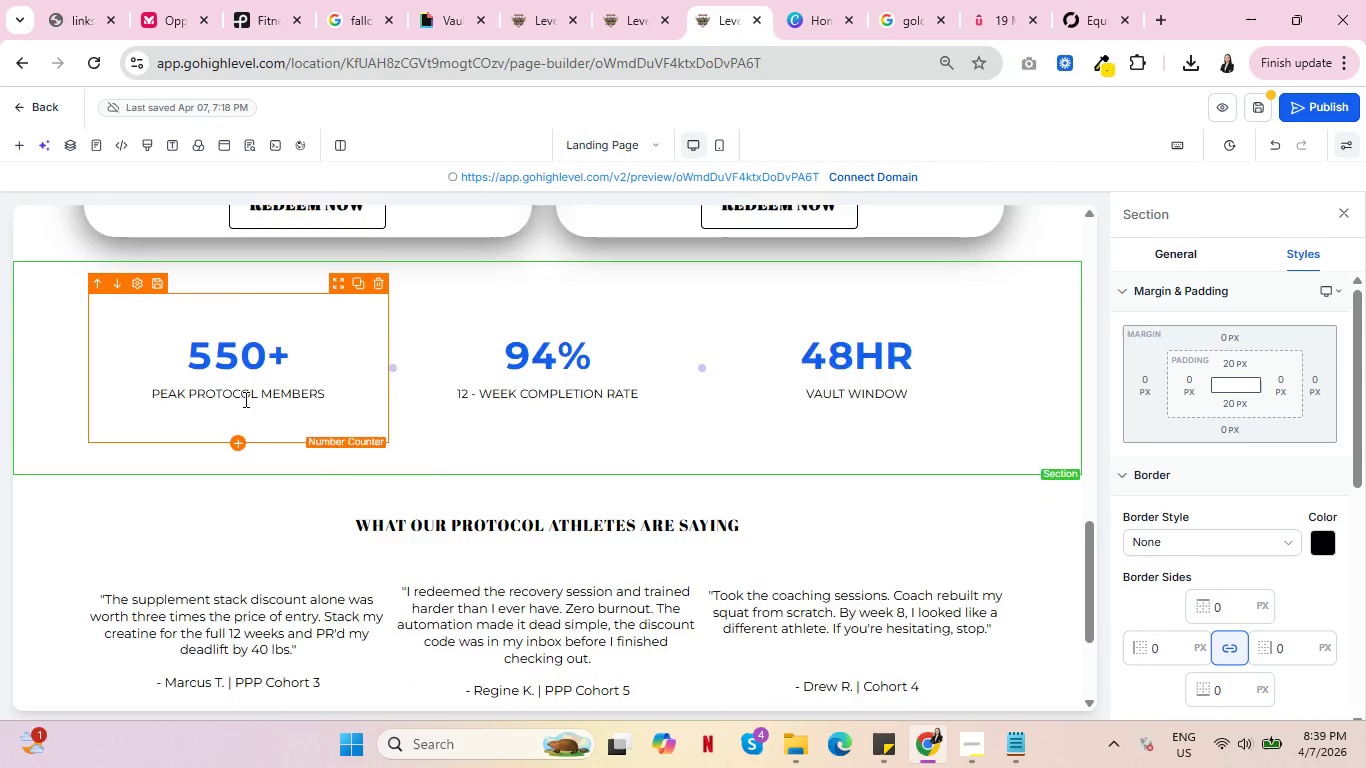 
scroll: coordinate [244, 399], scroll_direction: down, amount: 2.0
 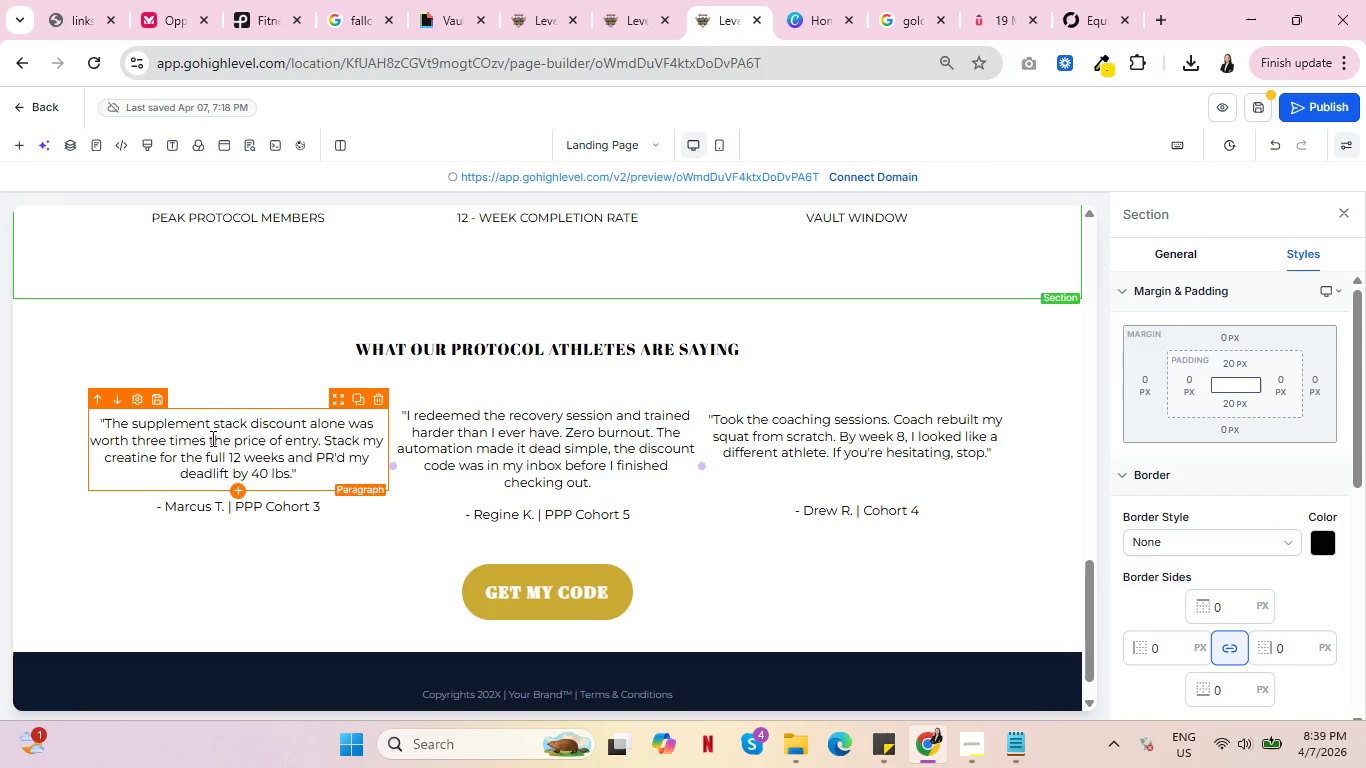 
wait(5.86)
 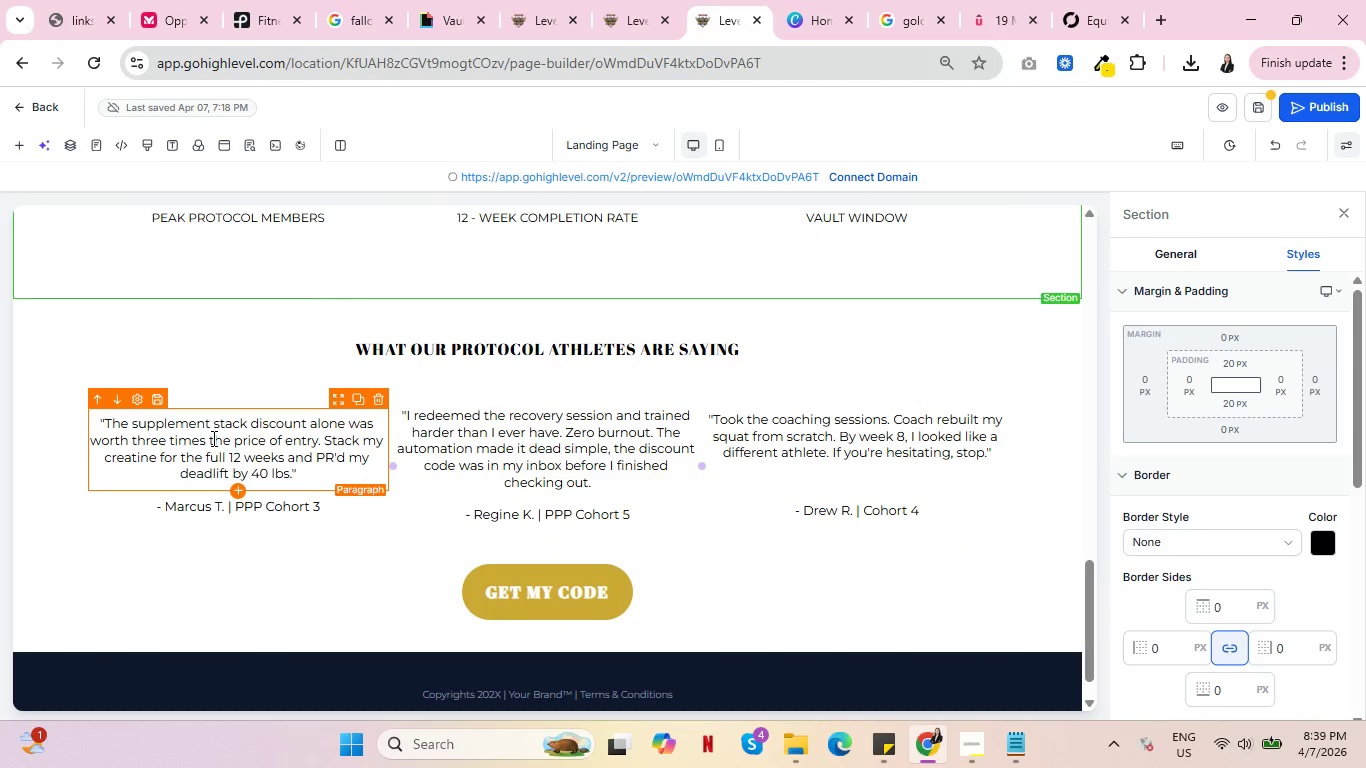 
scroll: coordinate [484, 457], scroll_direction: up, amount: 17.0
 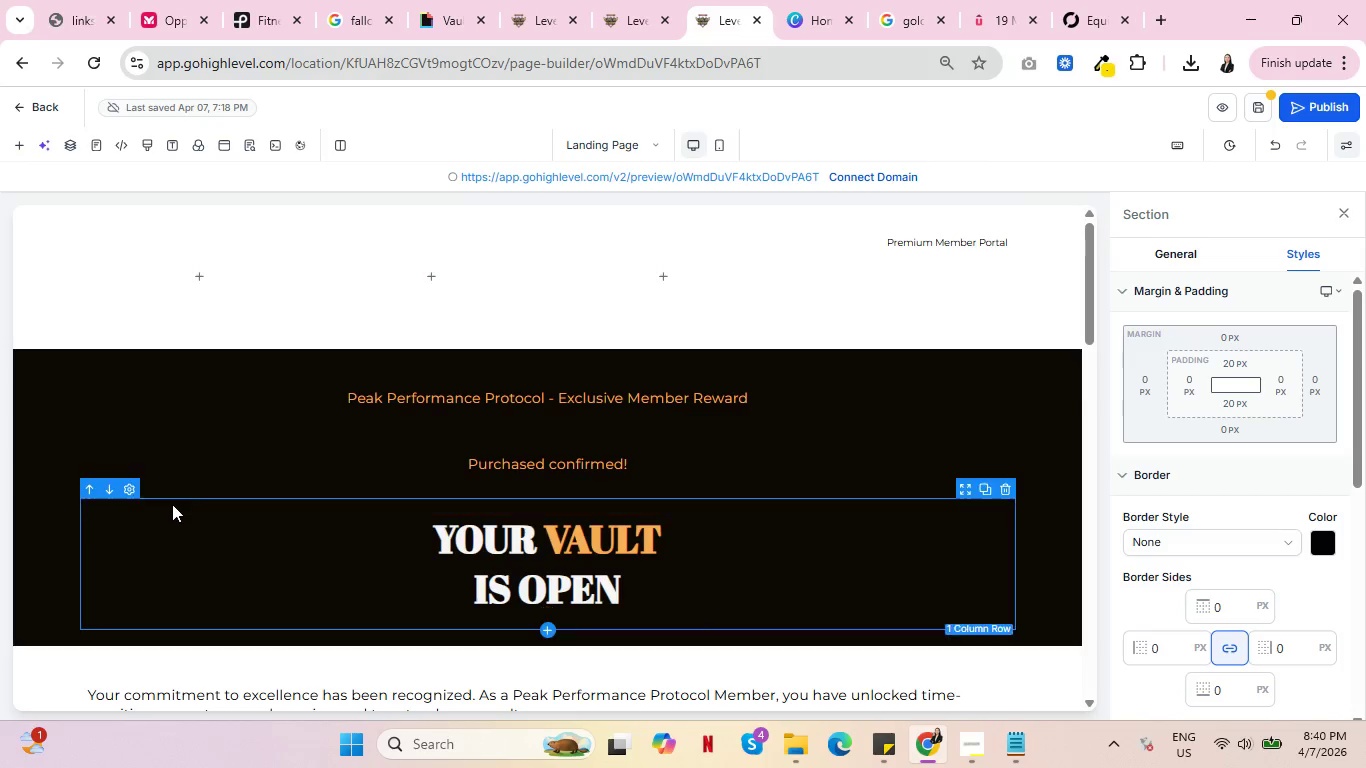 
wait(29.14)
 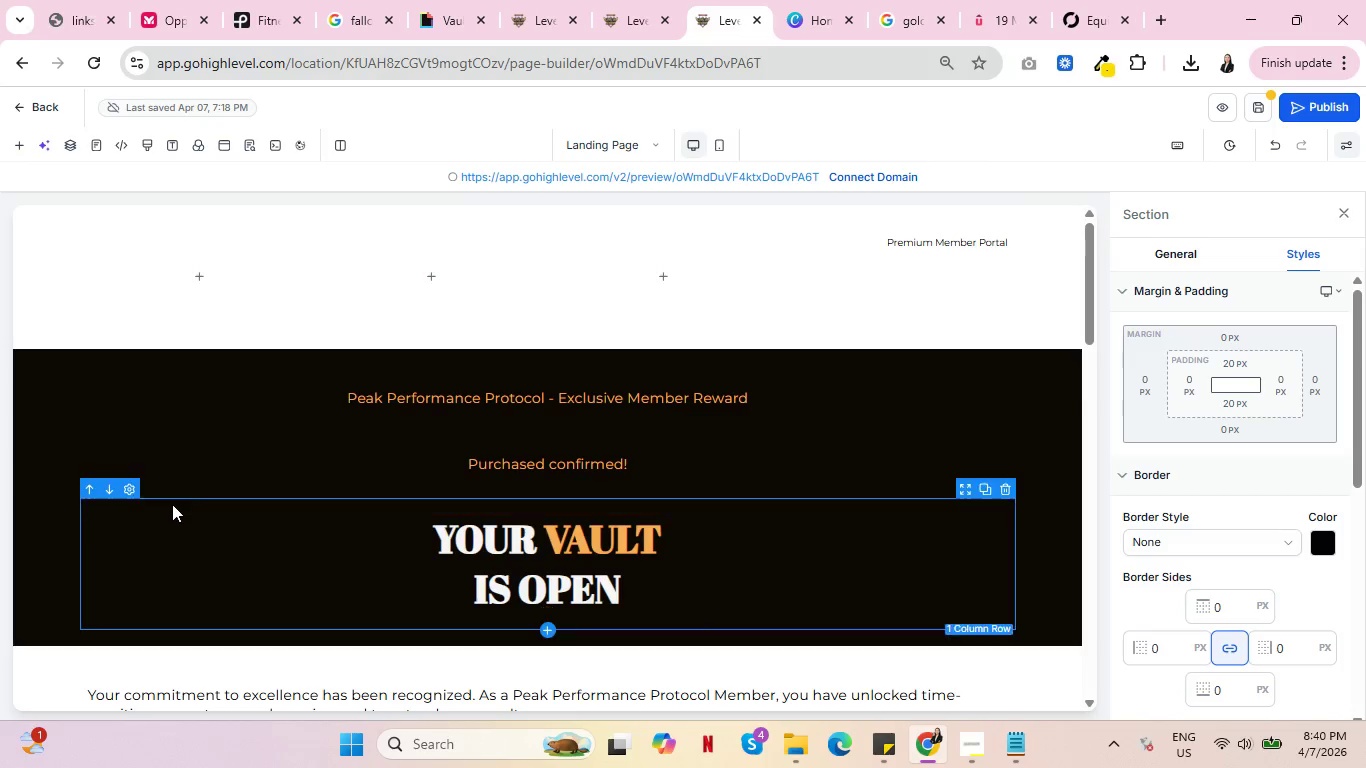 
key(Control+ControlLeft)
 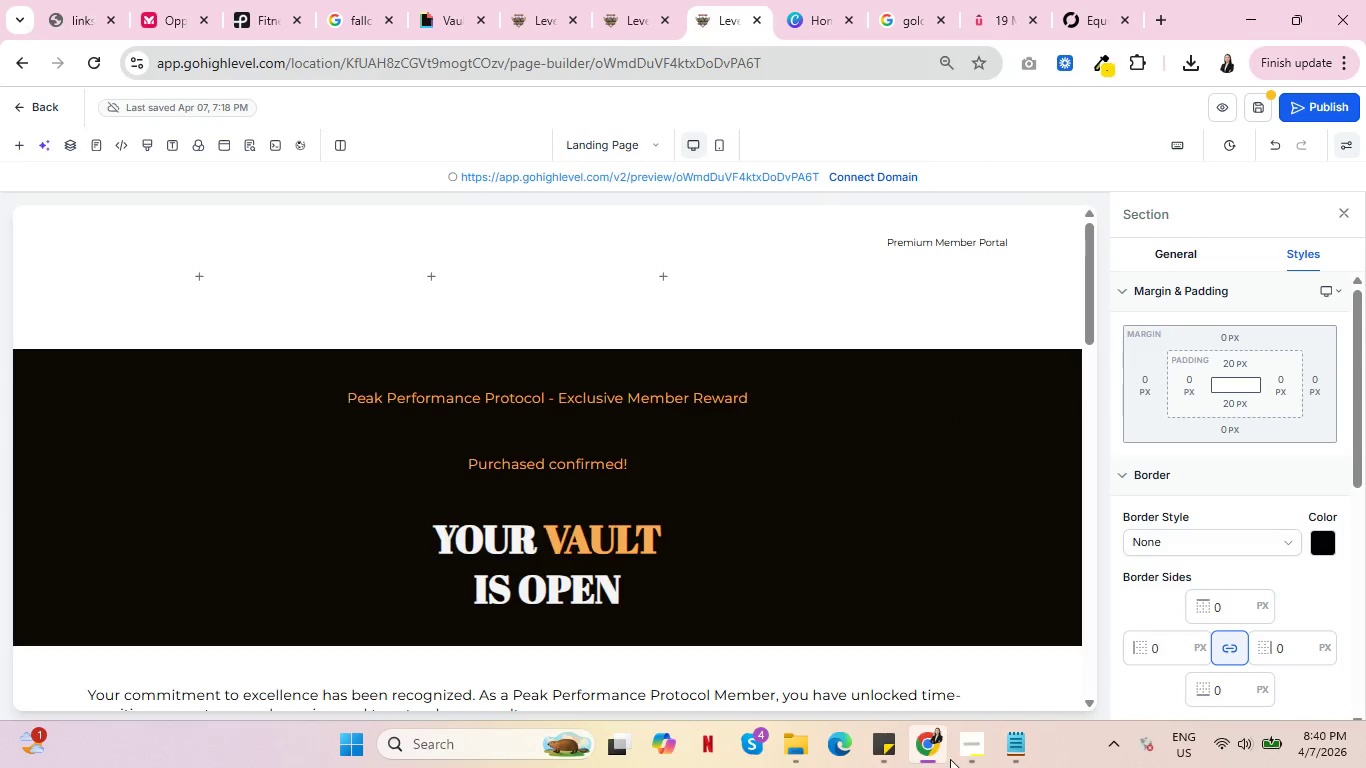 
key(Control+ControlLeft)
 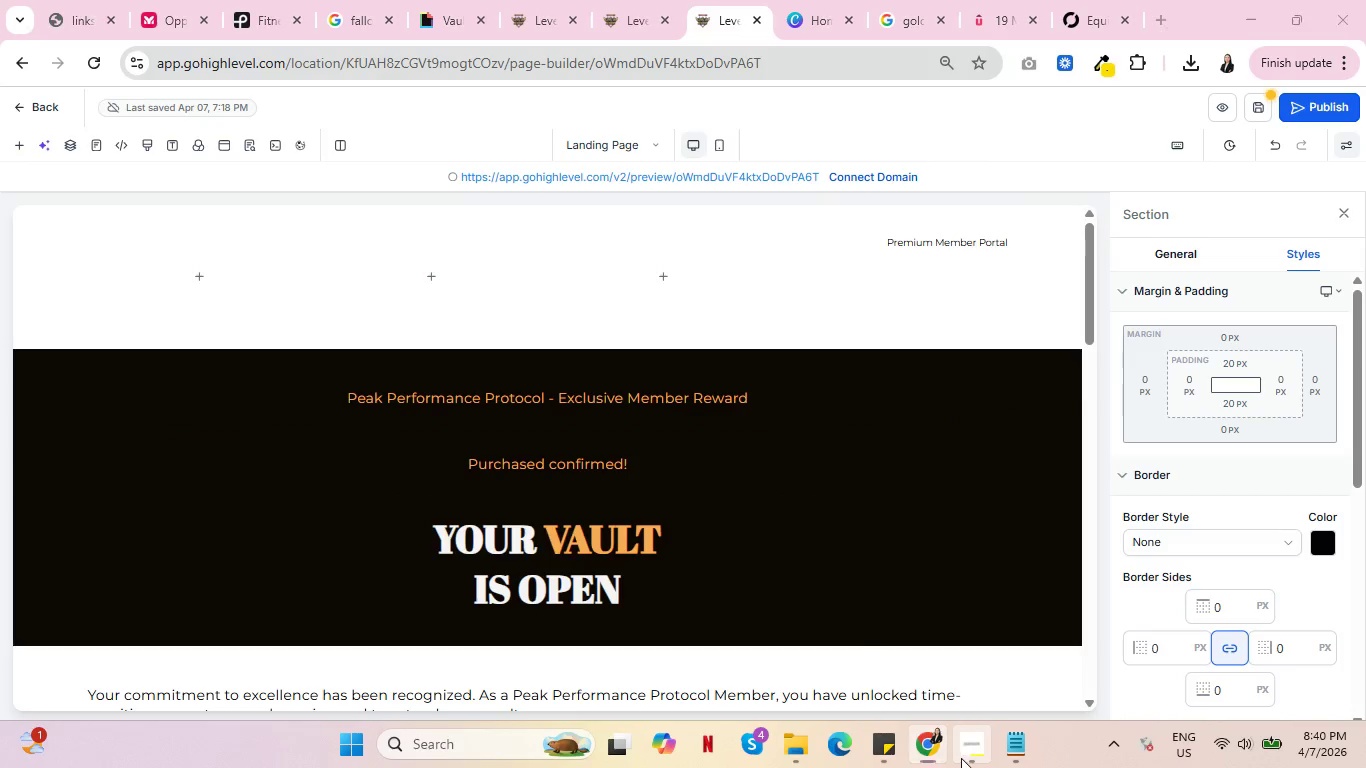 
left_click([961, 758])